 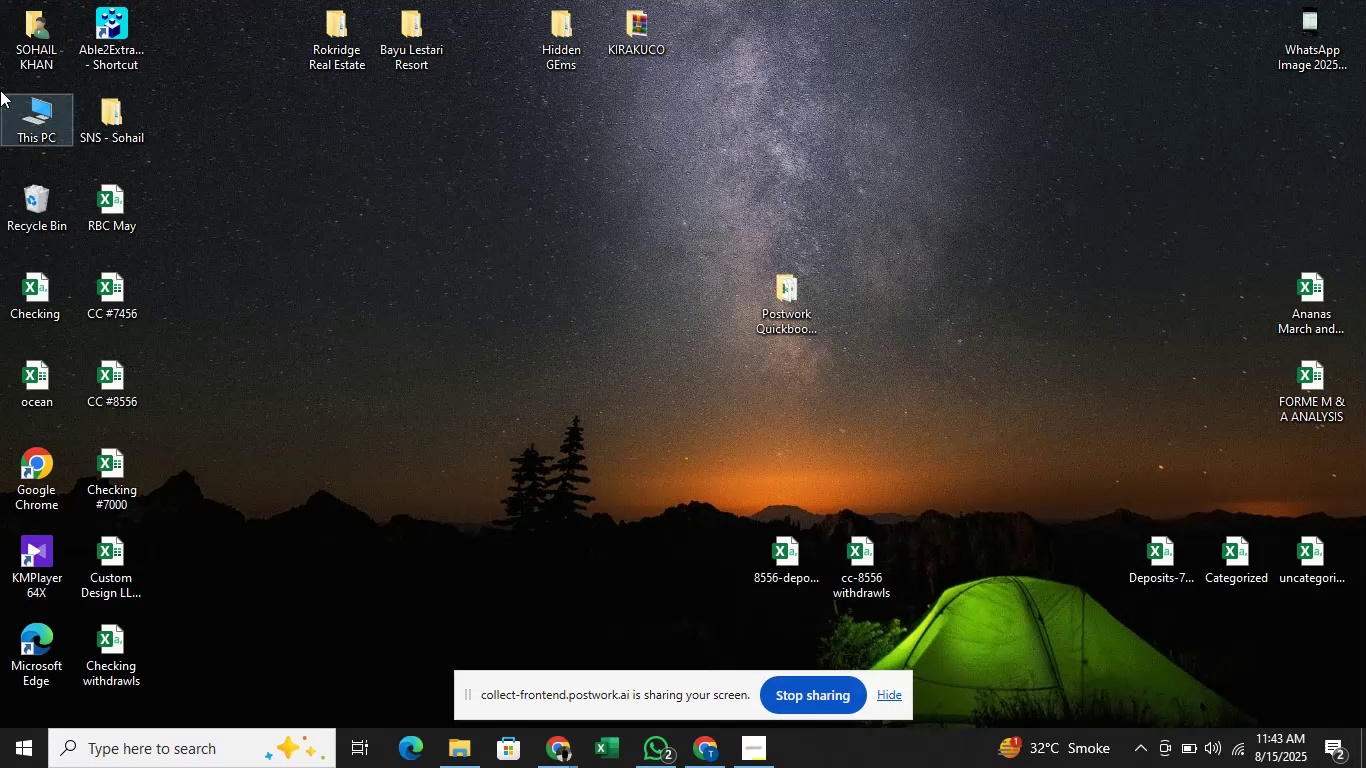 
left_click([706, 750])
 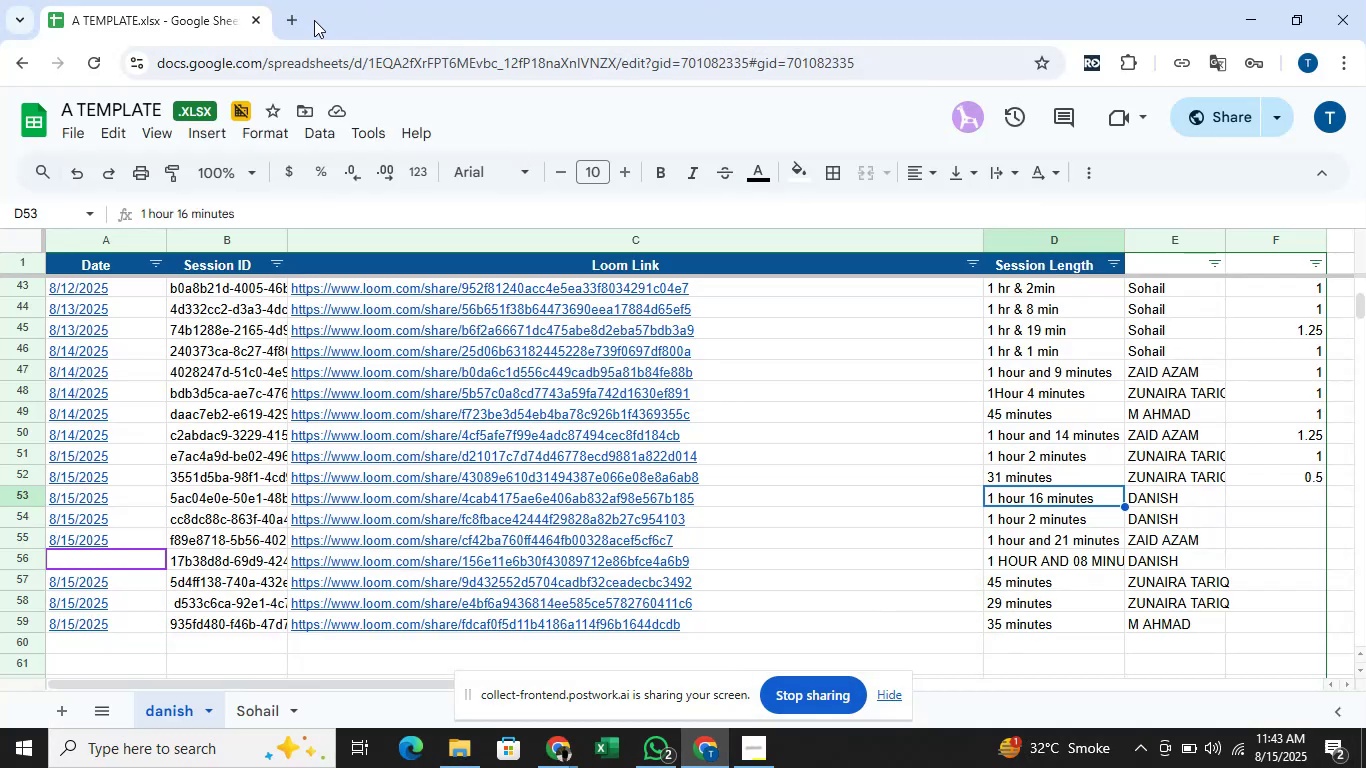 
left_click([299, 18])
 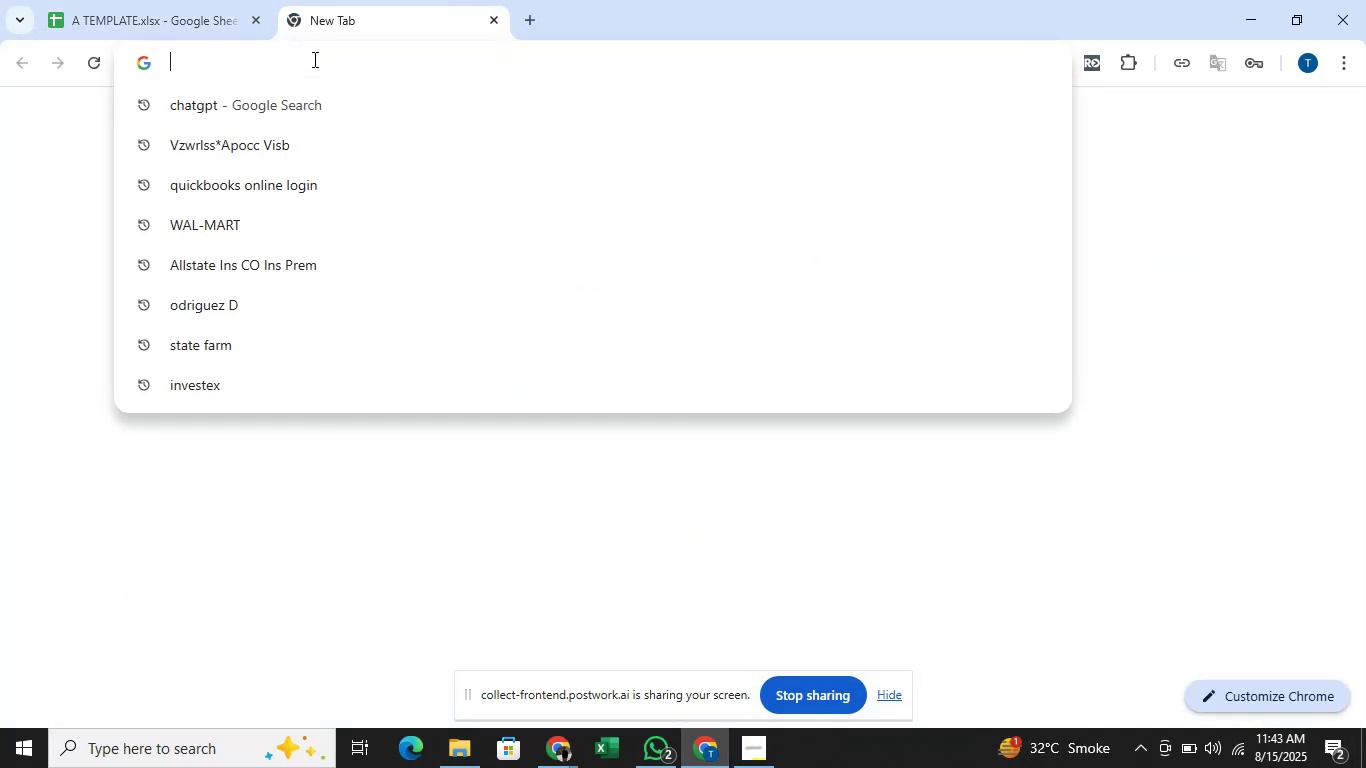 
key(Q)
 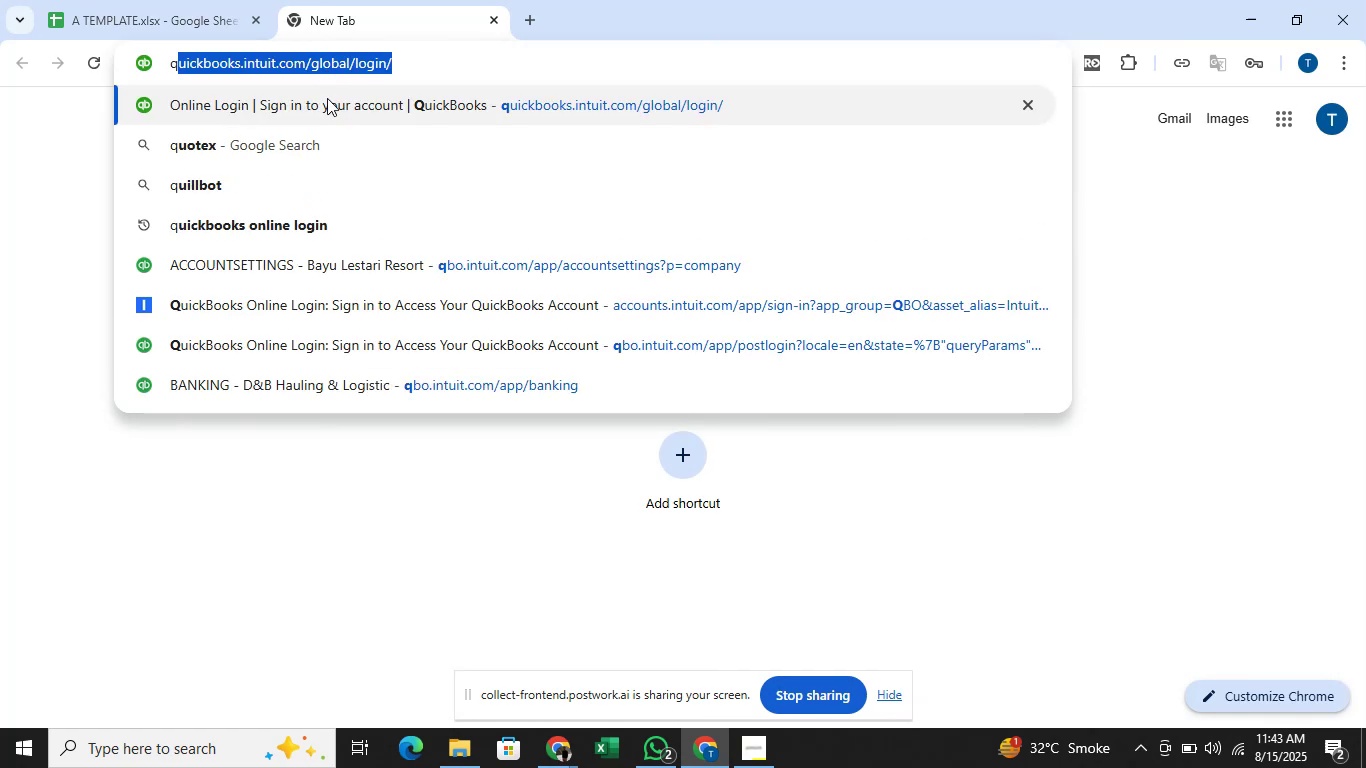 
left_click([327, 102])
 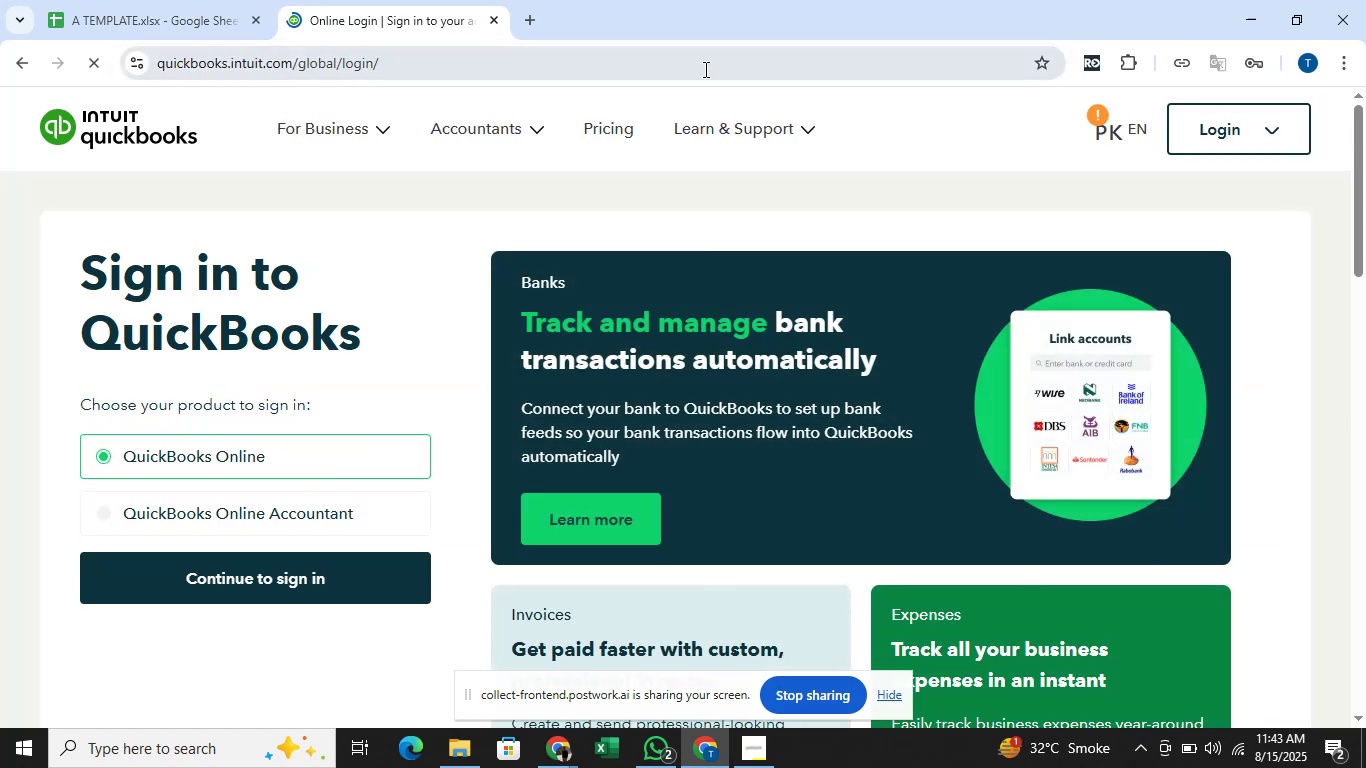 
left_click([1207, 135])
 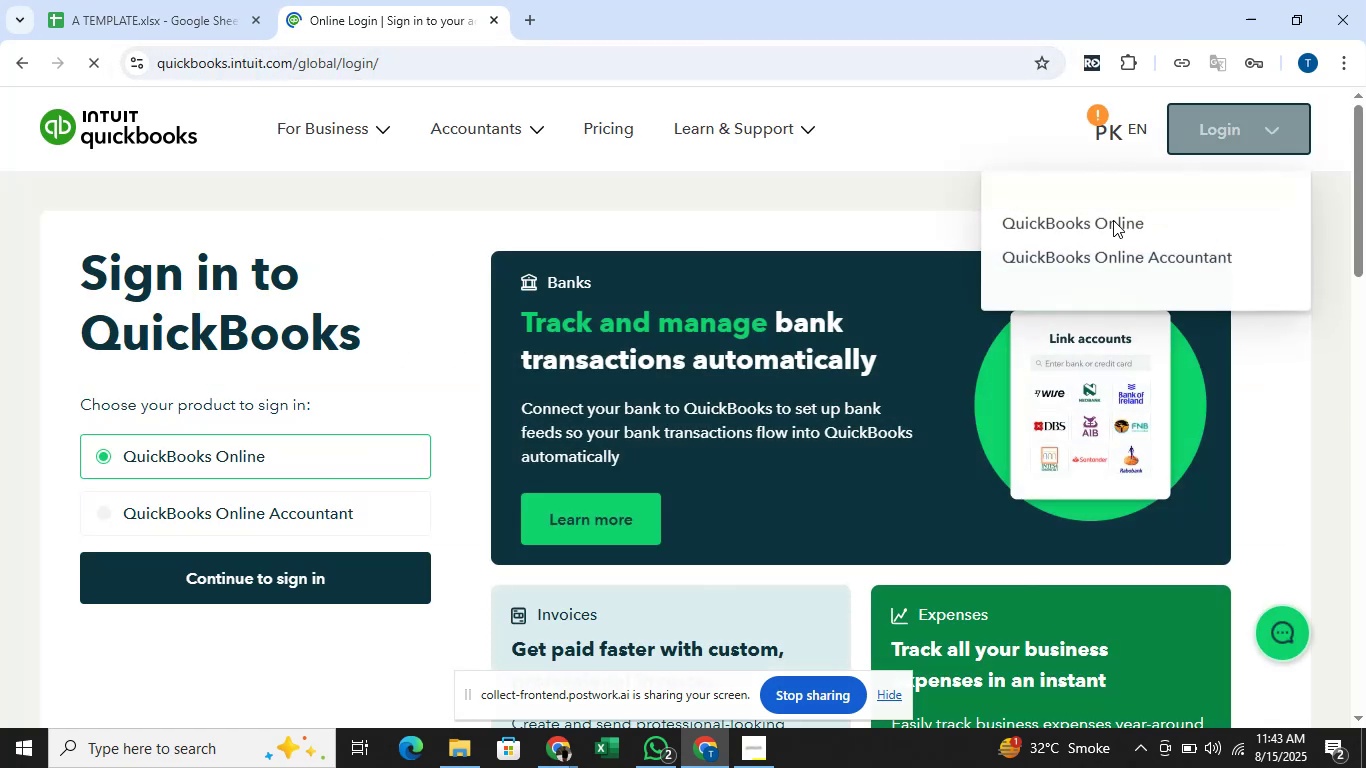 
left_click([1113, 220])
 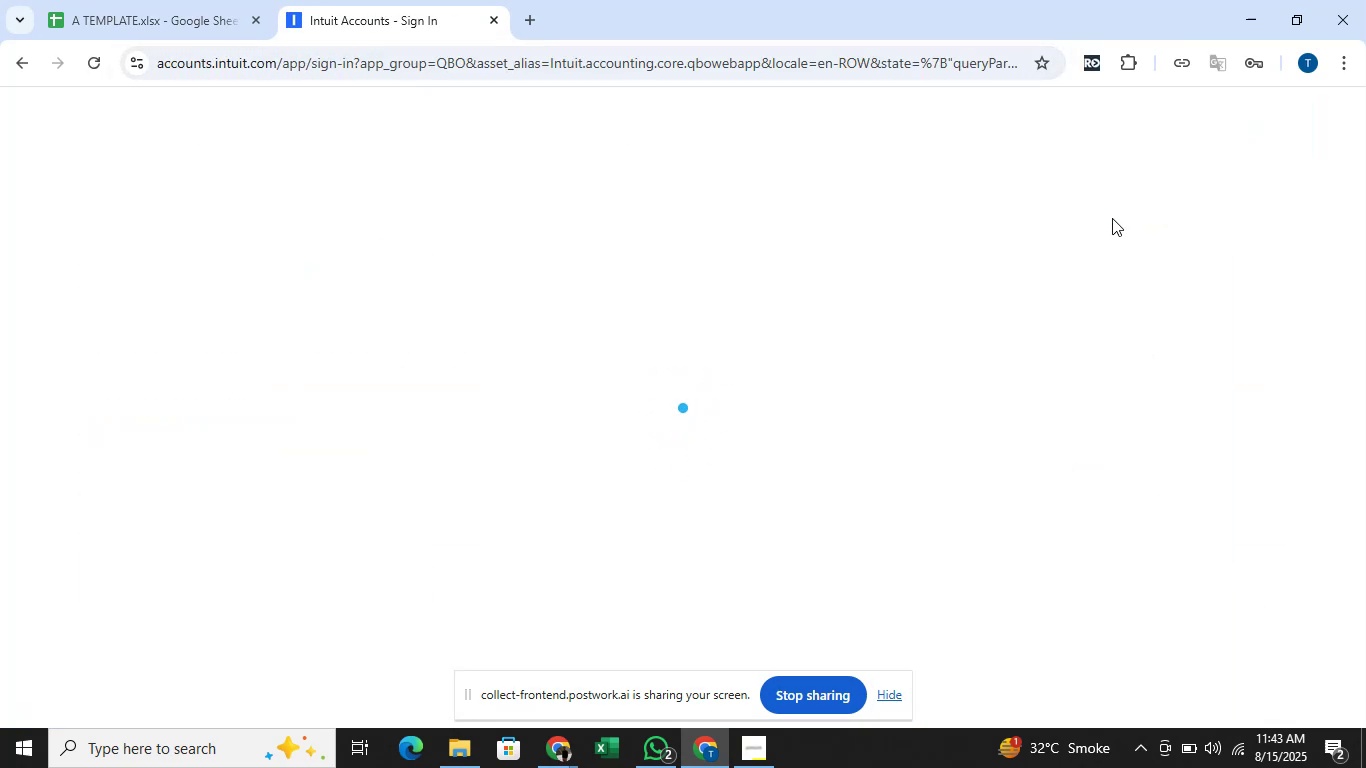 
wait(6.38)
 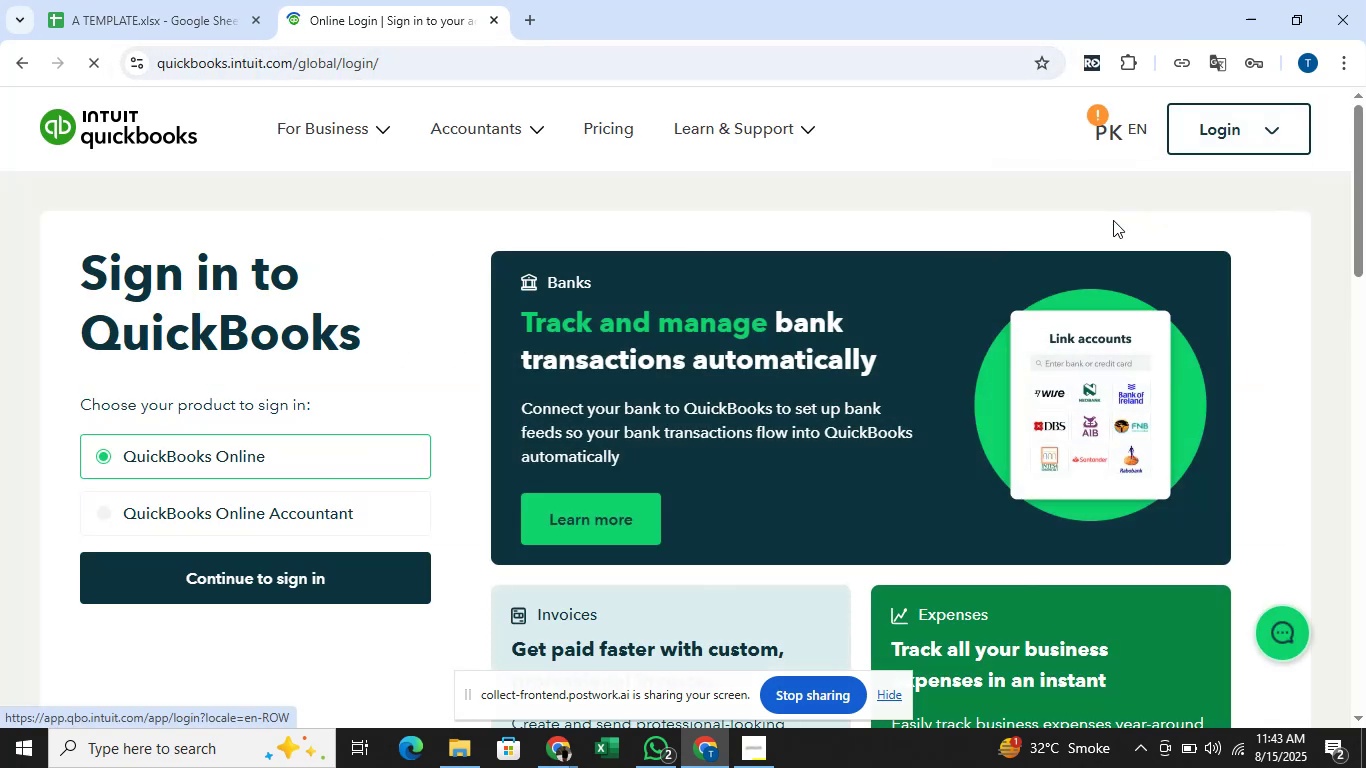 
left_click([636, 318])
 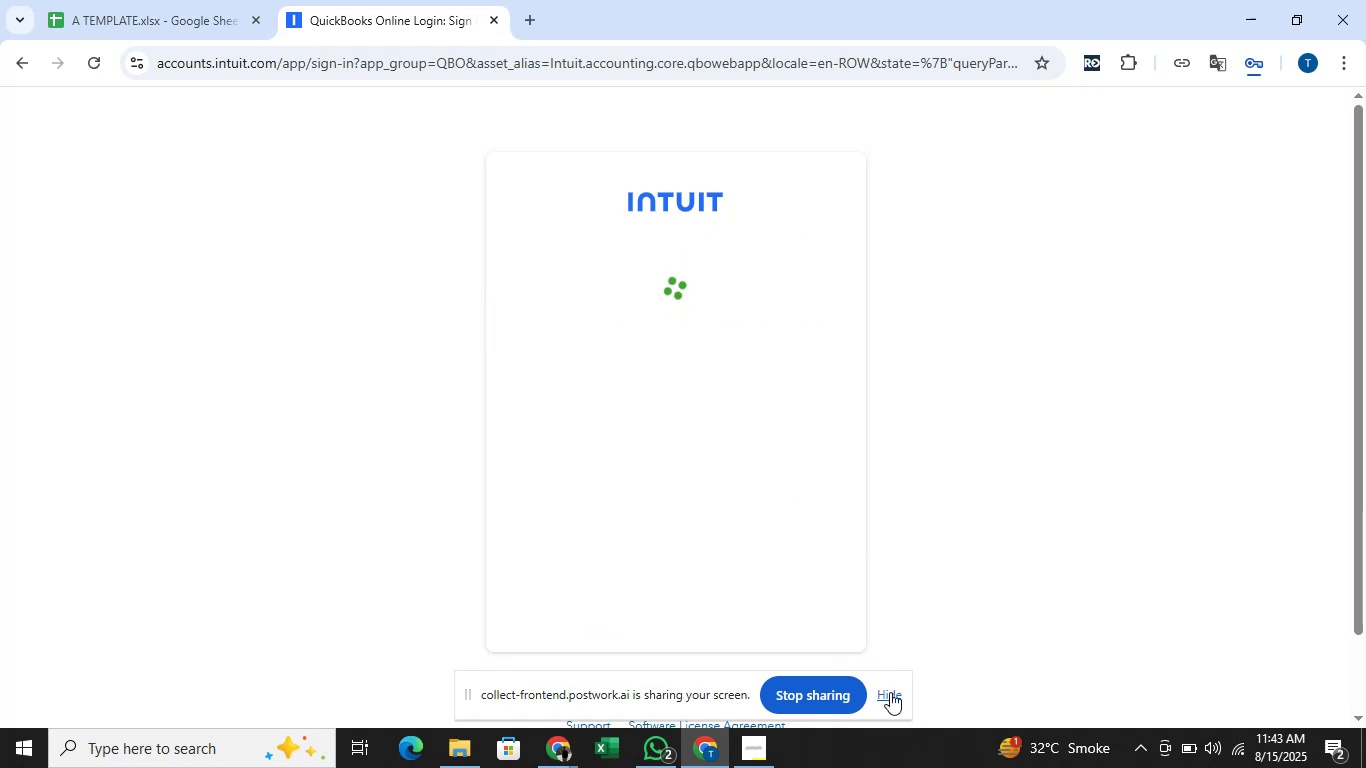 
left_click([892, 696])
 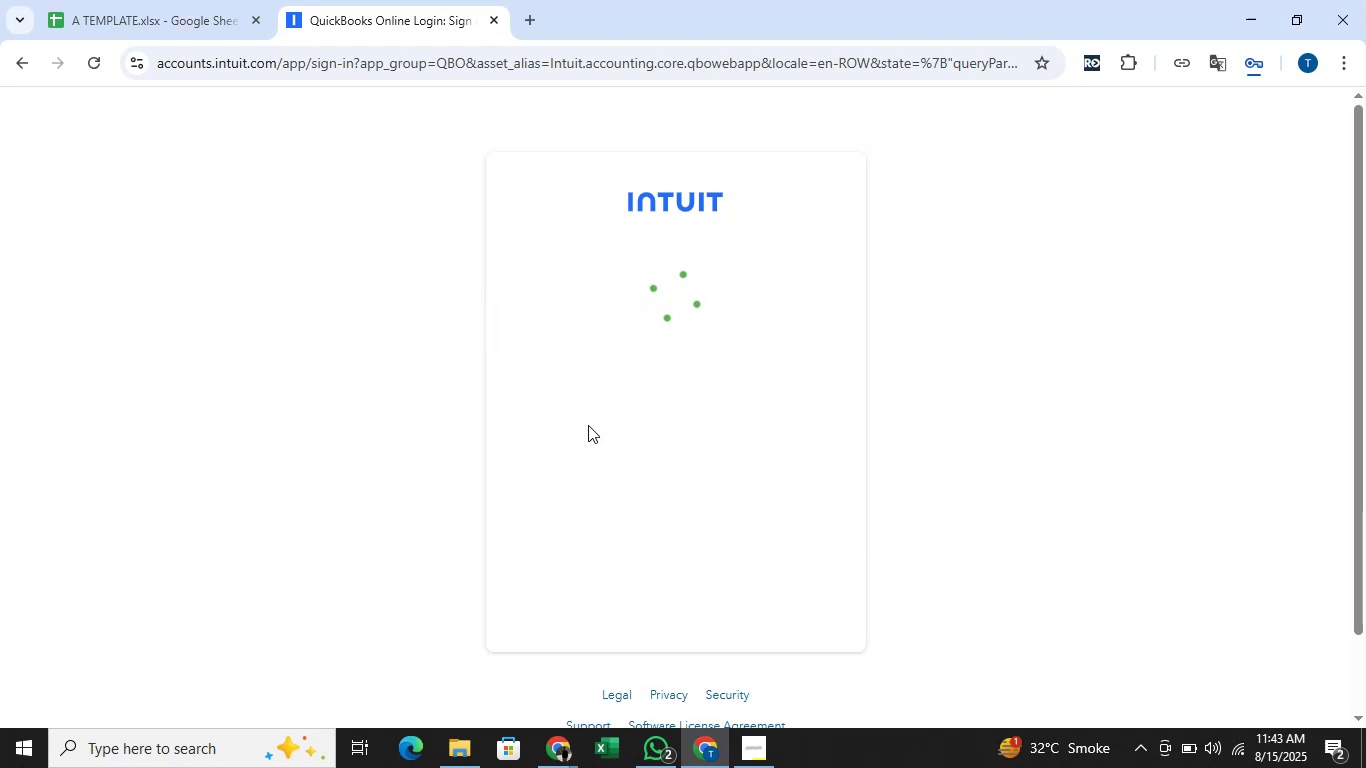 
wait(12.29)
 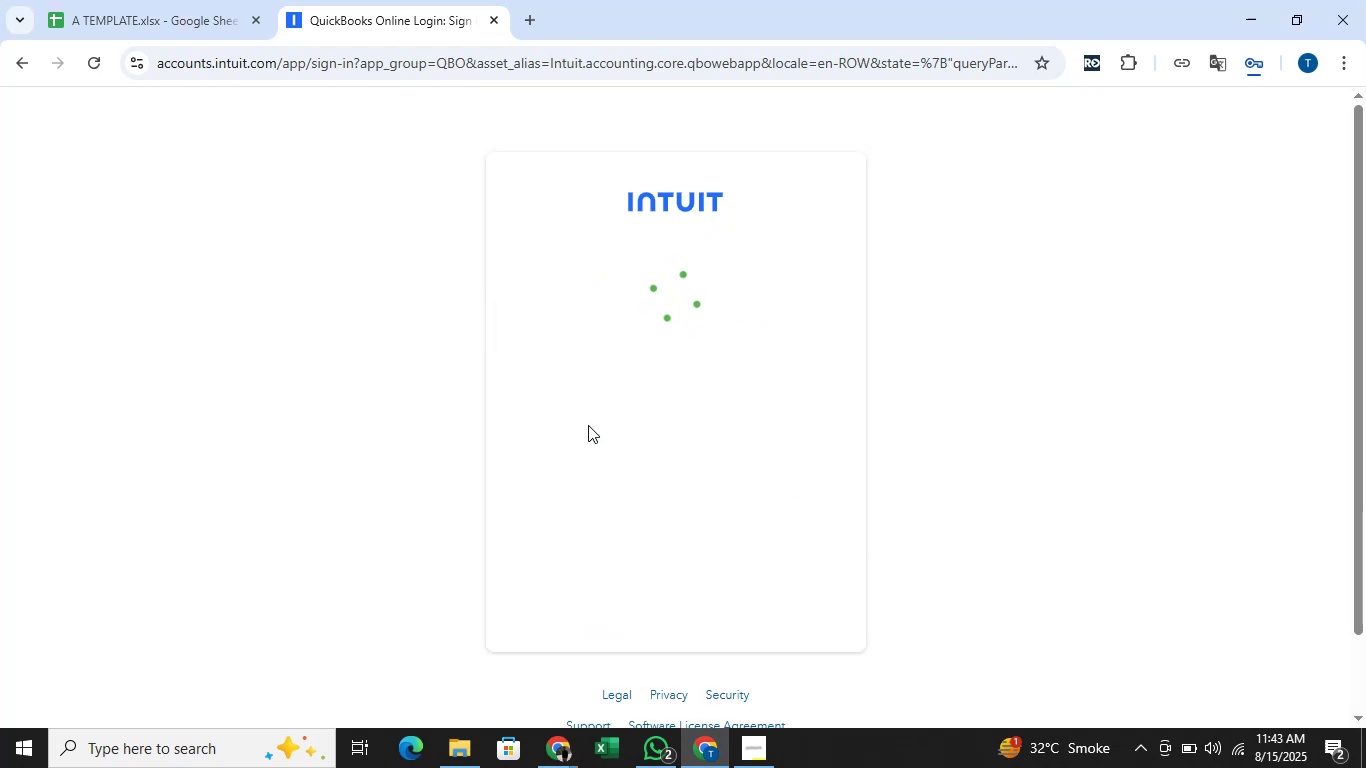 
left_click([687, 461])
 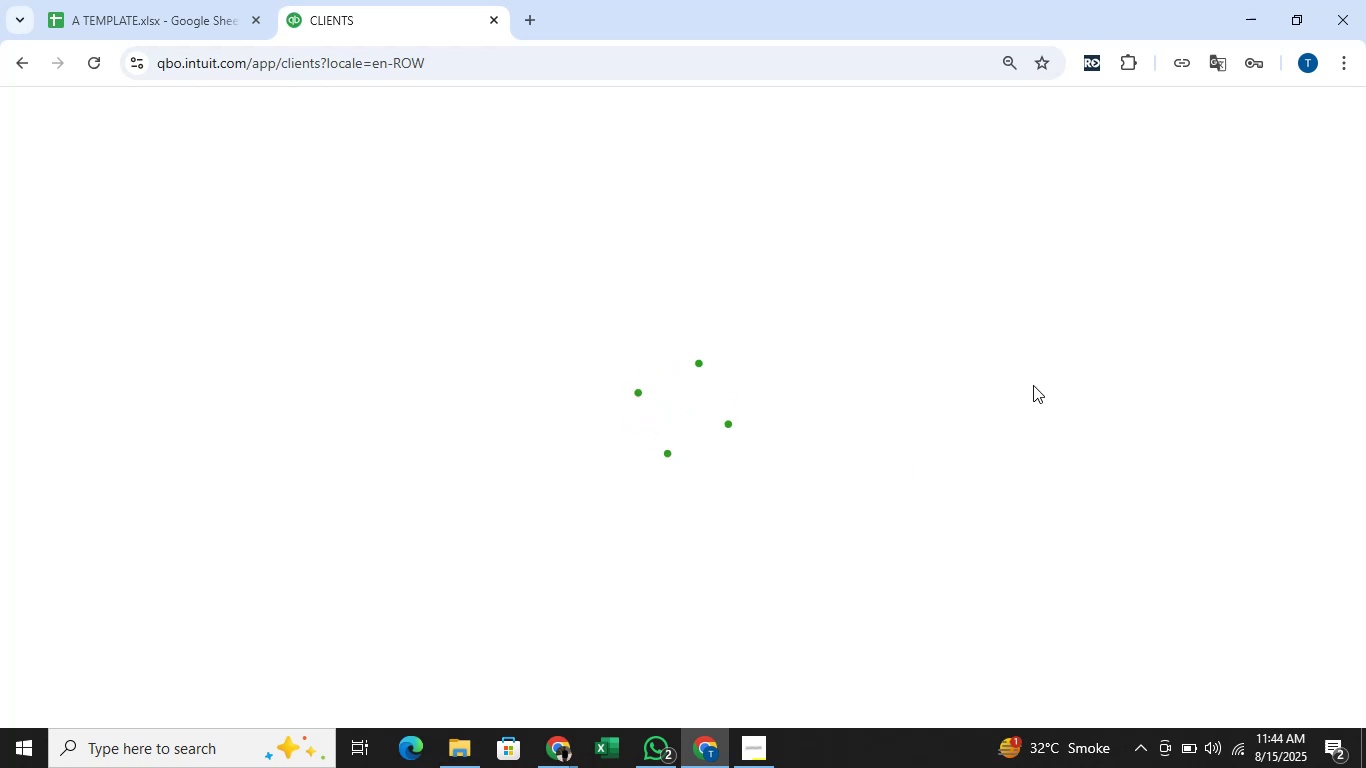 
wait(19.34)
 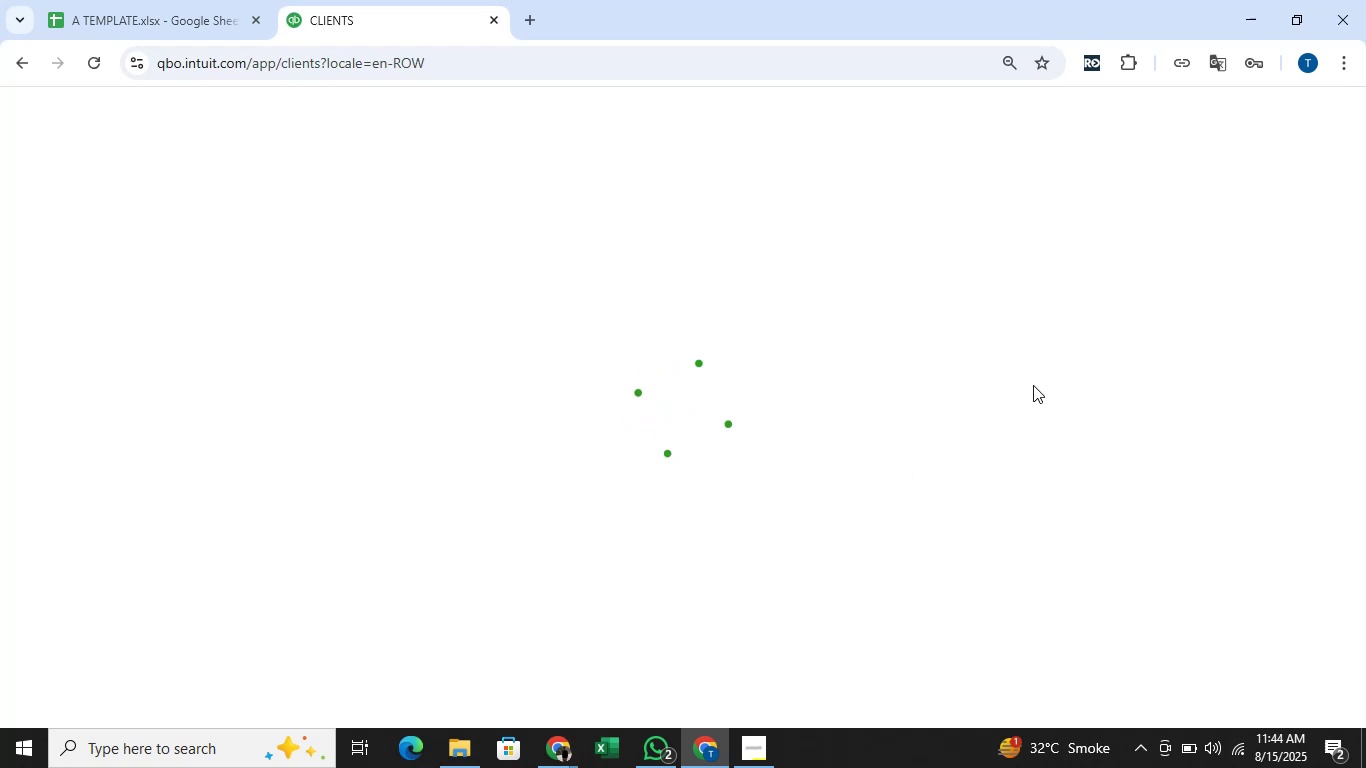 
left_click([756, 763])
 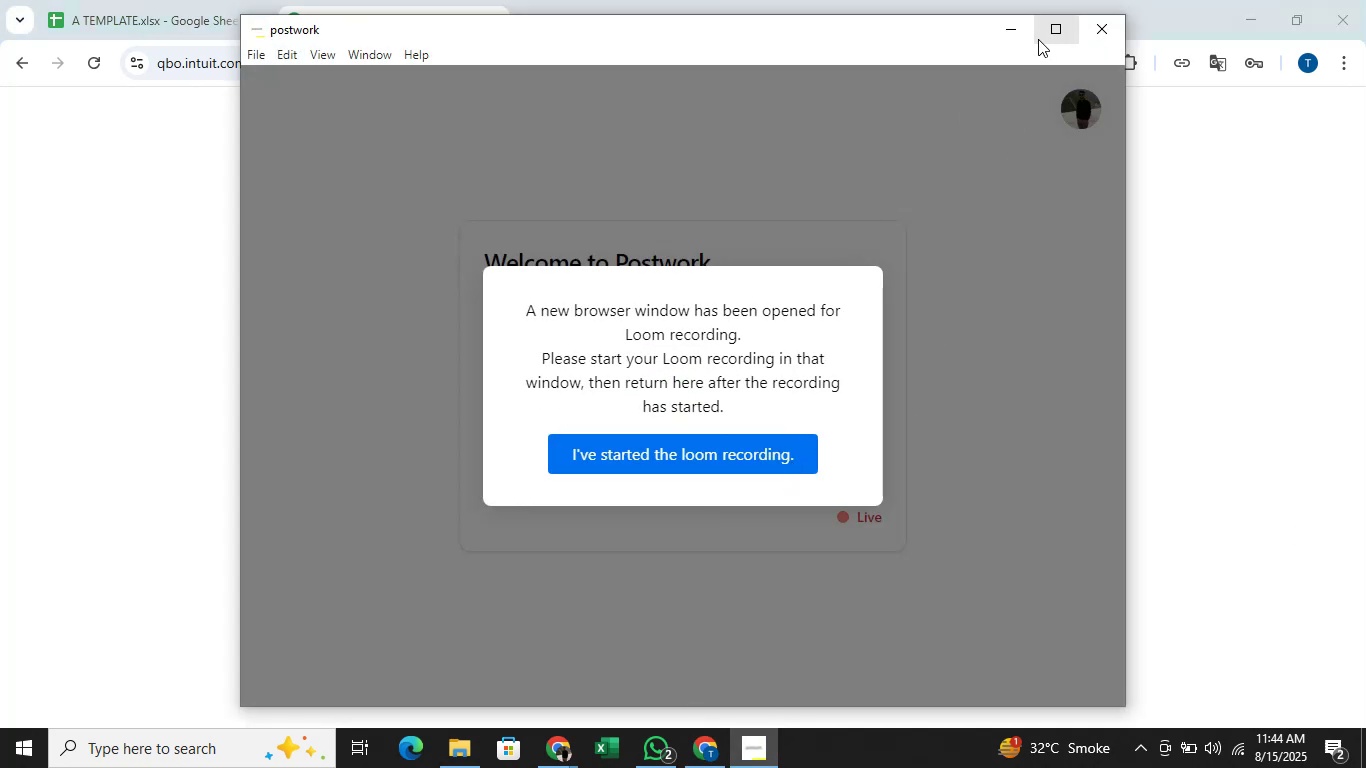 
left_click([877, 758])
 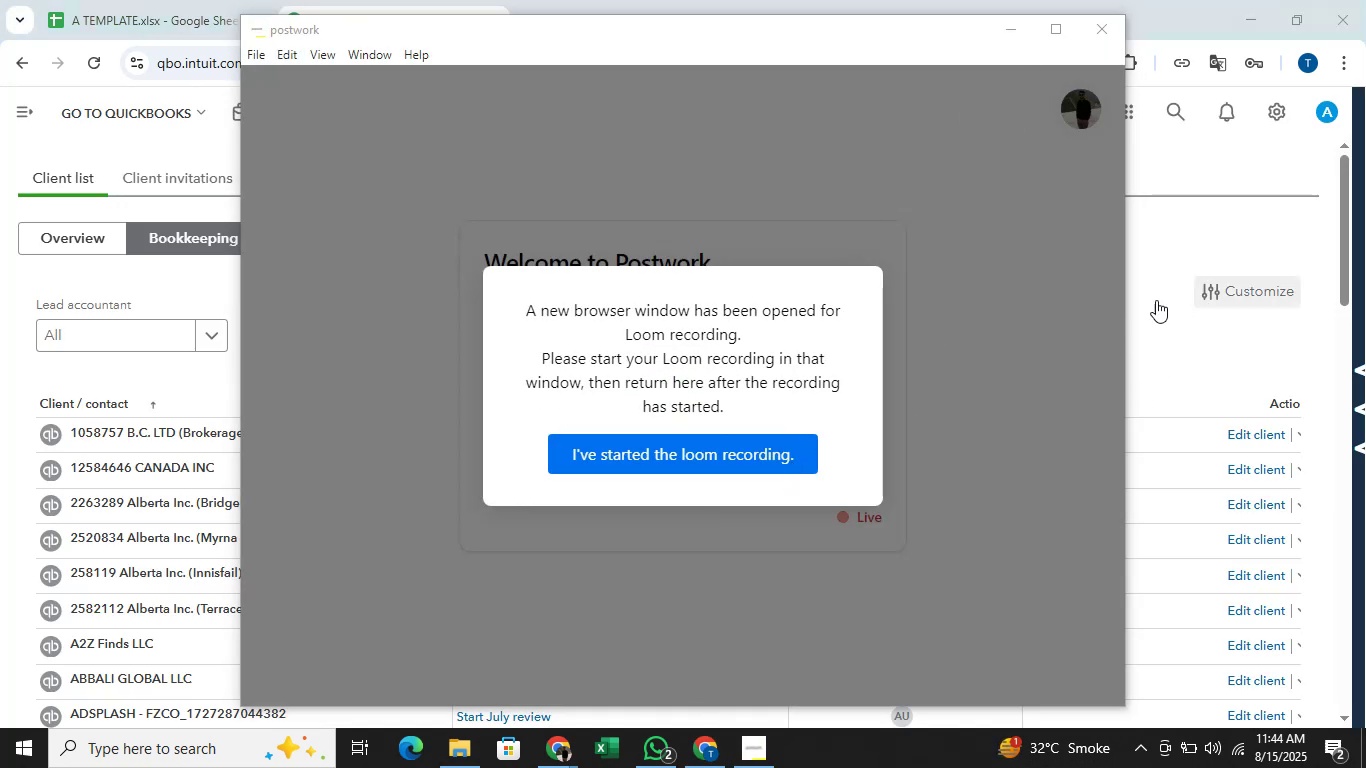 
left_click([1206, 260])
 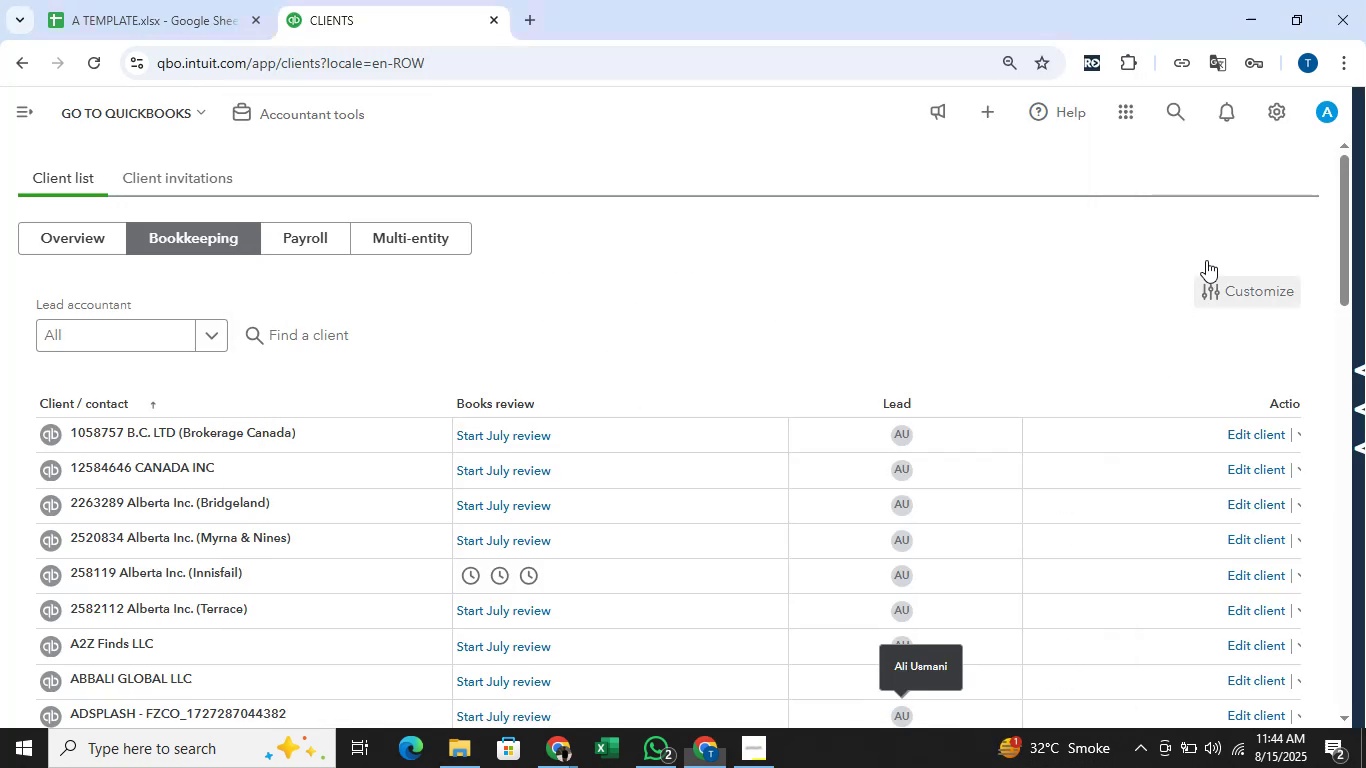 
left_click_drag(start_coordinate=[1206, 260], to_coordinate=[1167, 262])
 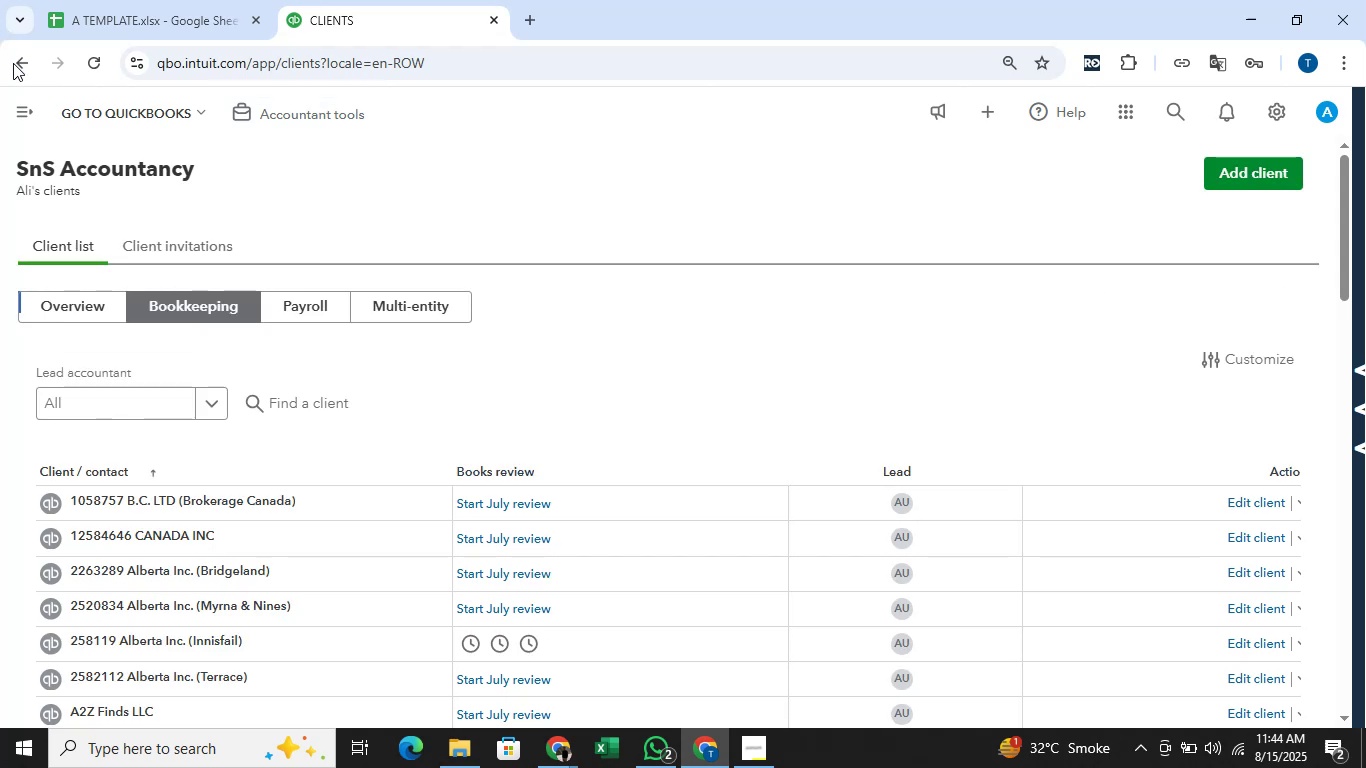 
left_click([18, 92])
 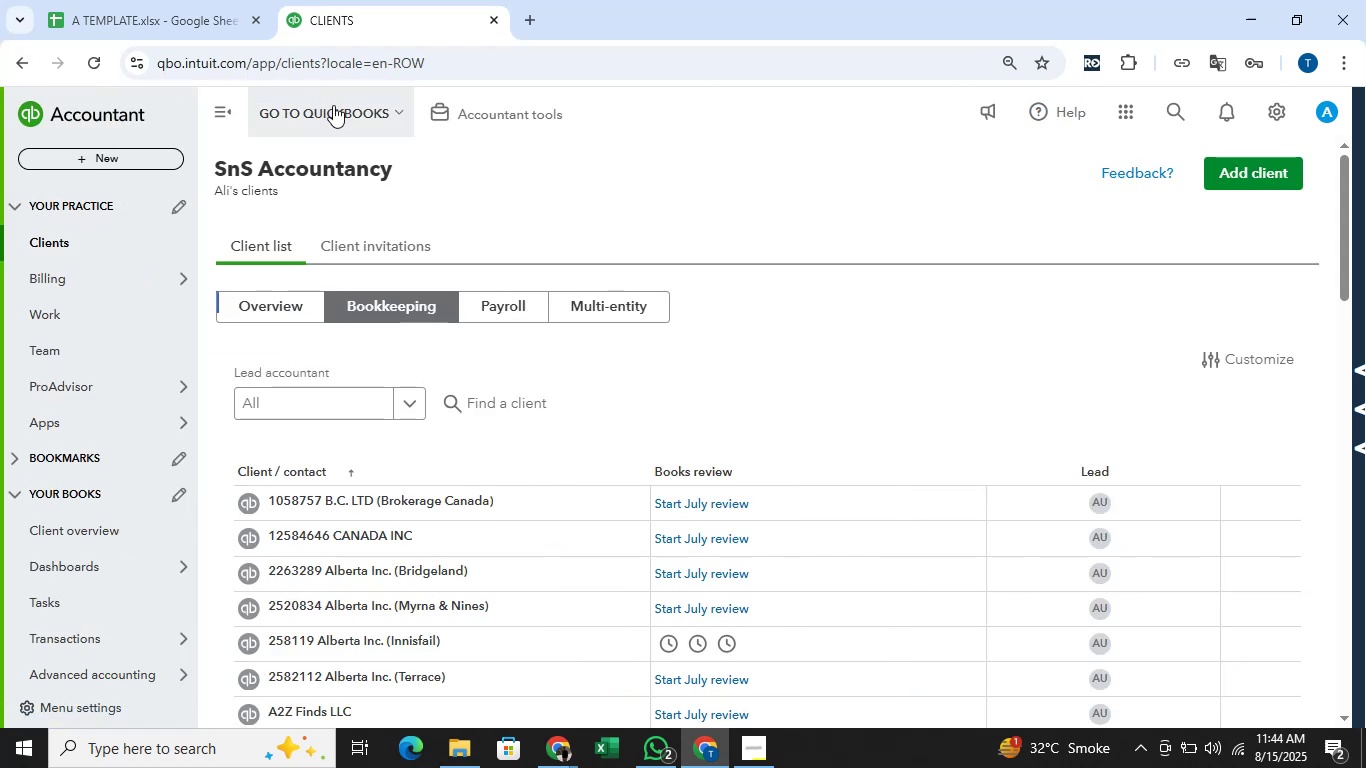 
left_click([333, 105])
 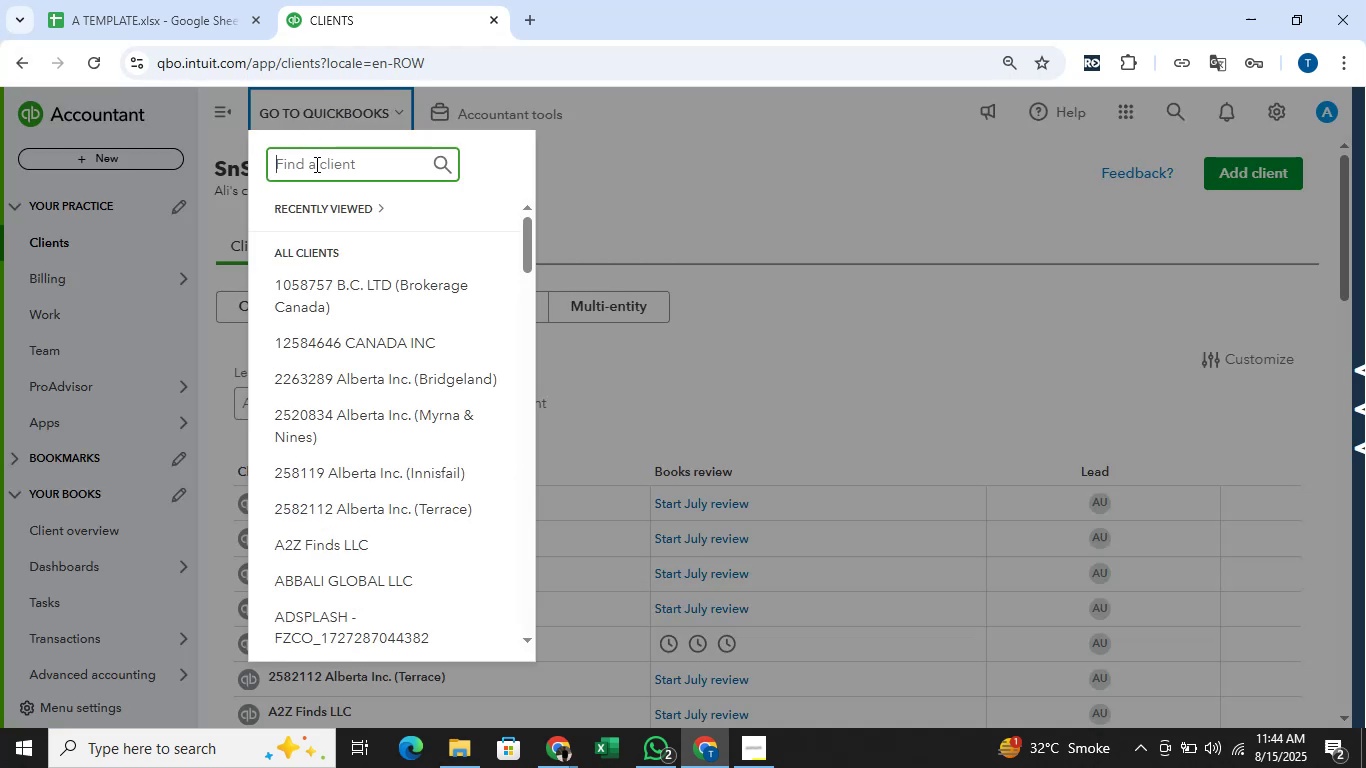 
type(logis)
 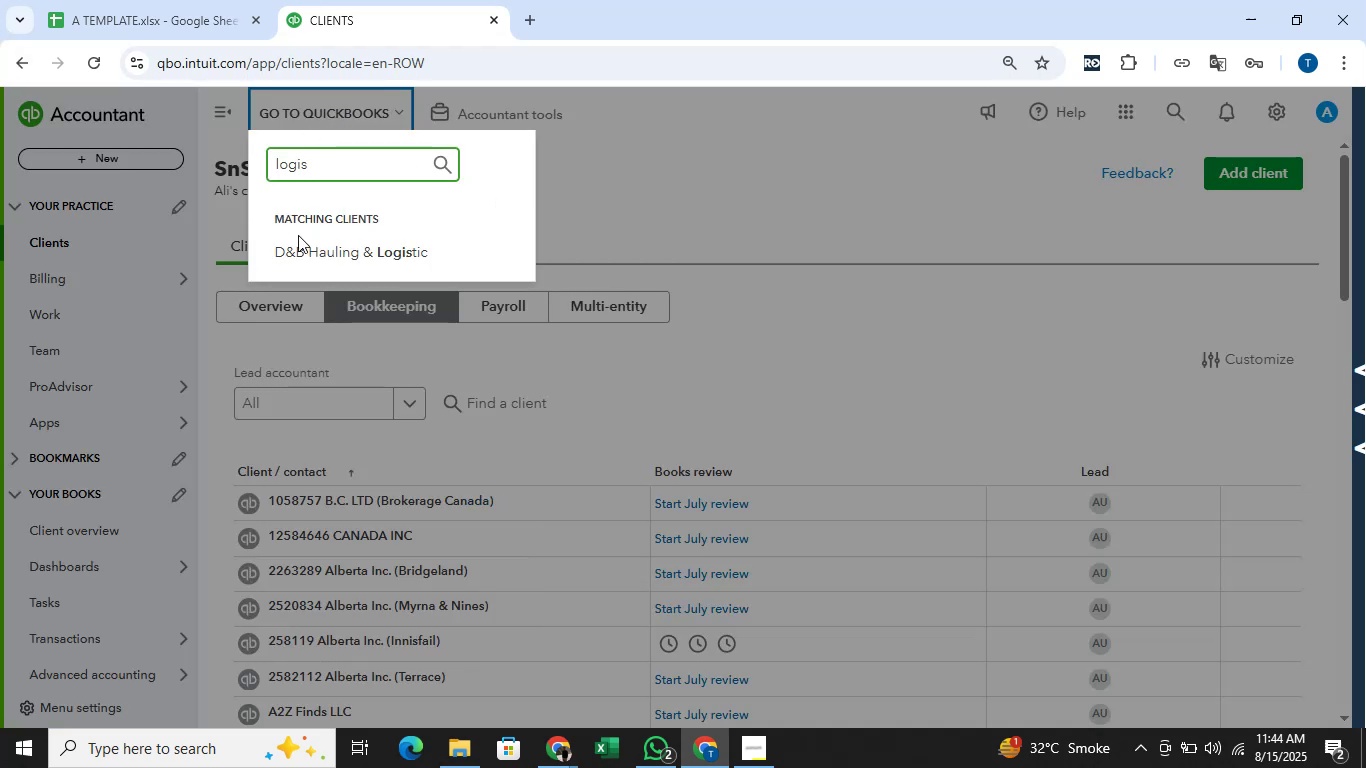 
left_click([344, 252])
 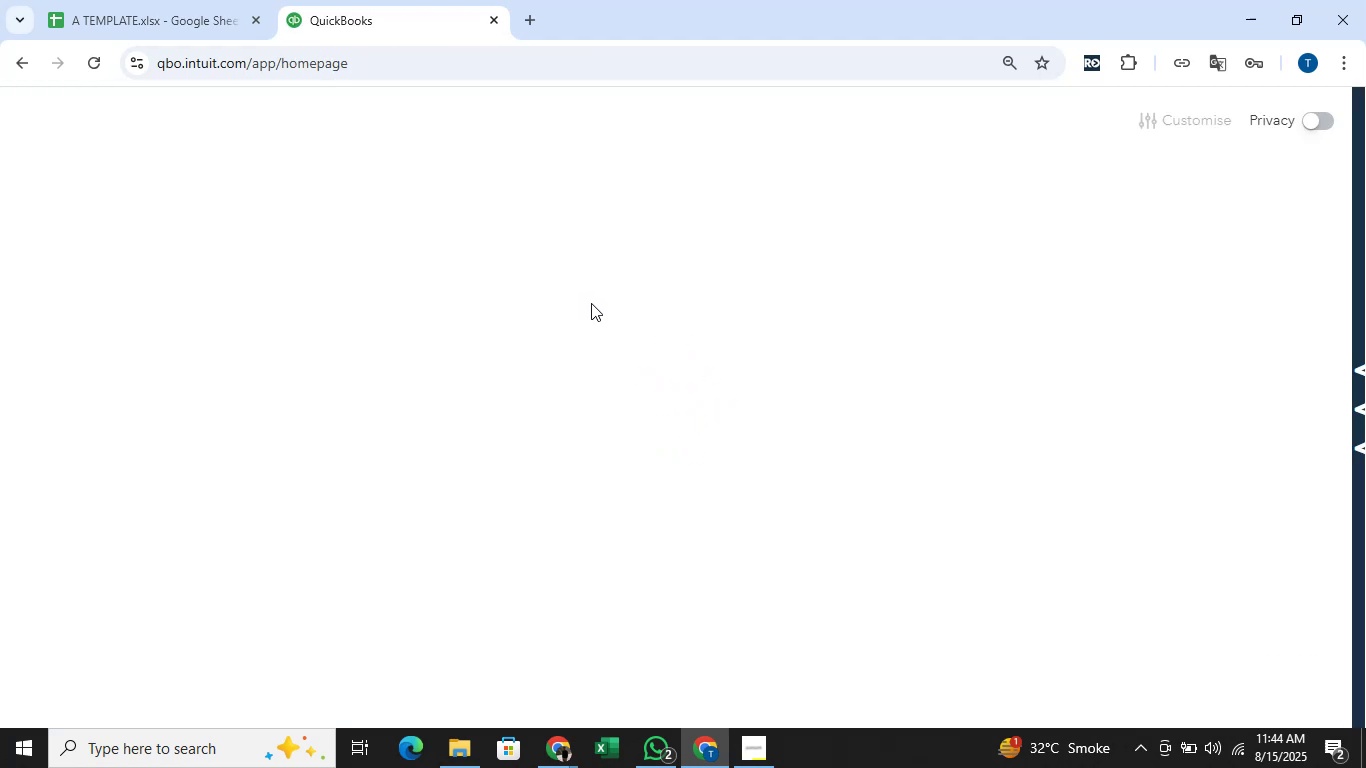 
wait(14.47)
 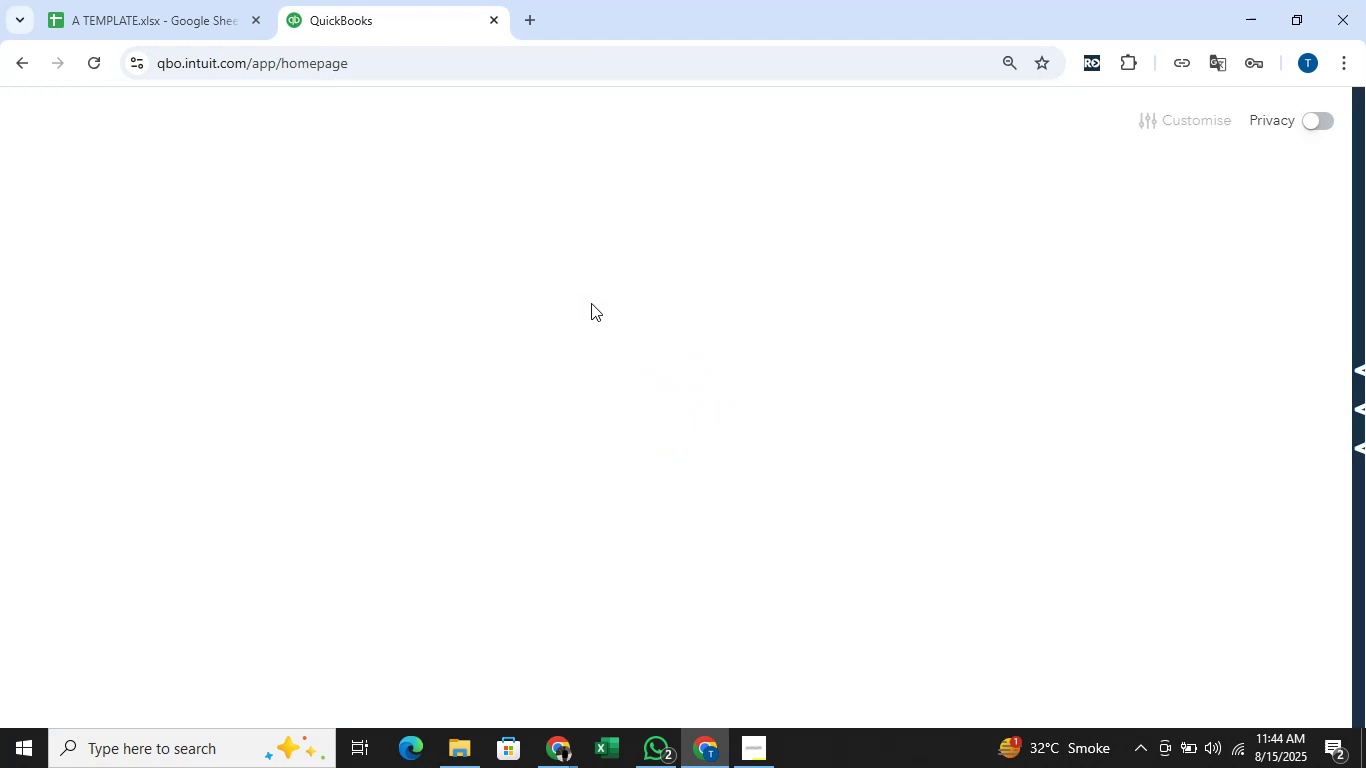 
left_click([14, 122])
 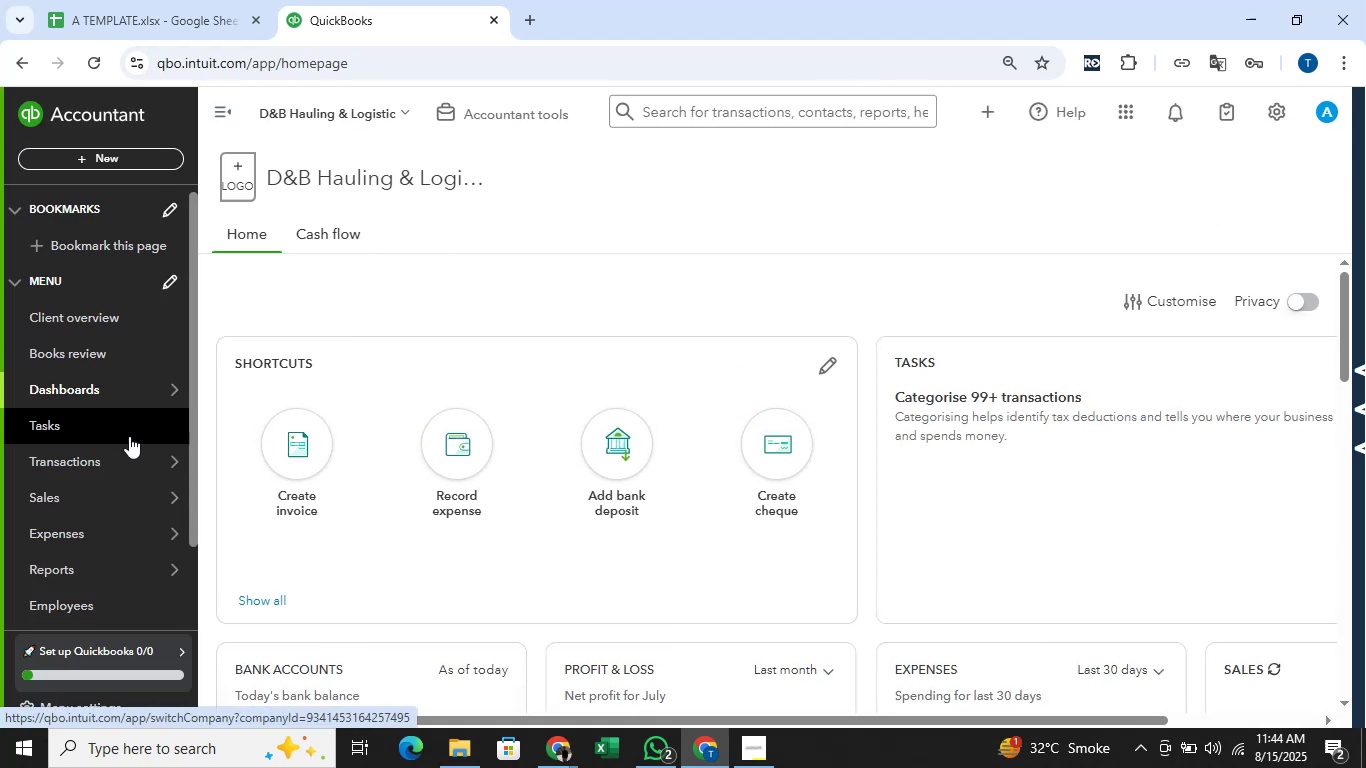 
left_click([241, 462])
 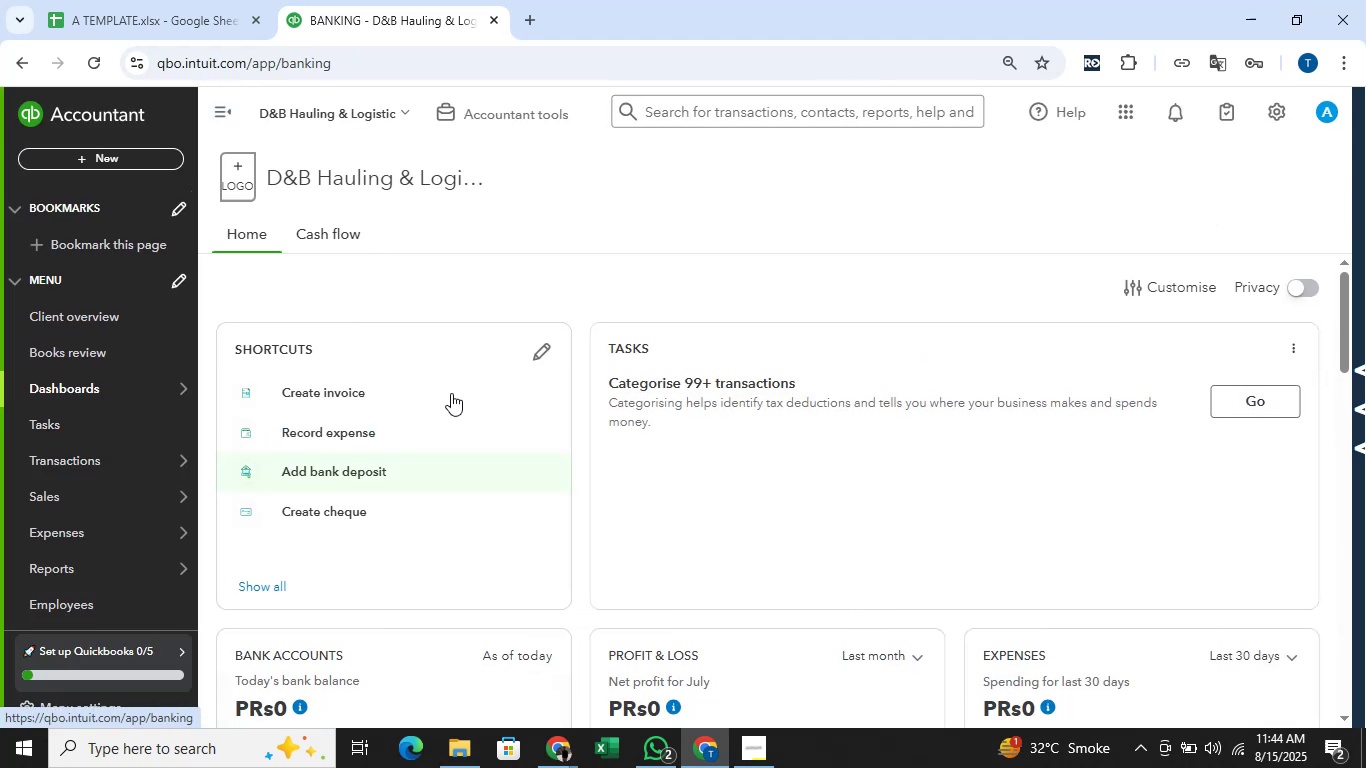 
mouse_move([606, 290])
 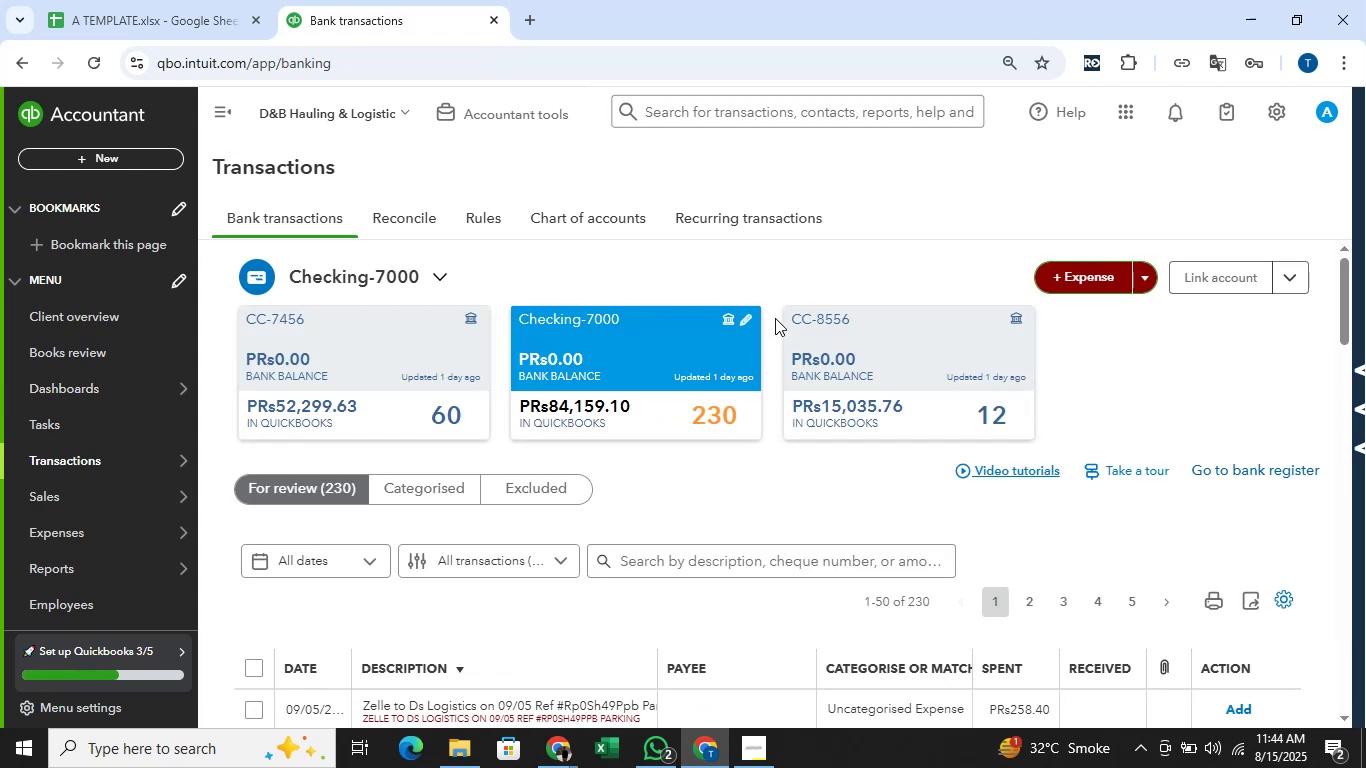 
wait(5.07)
 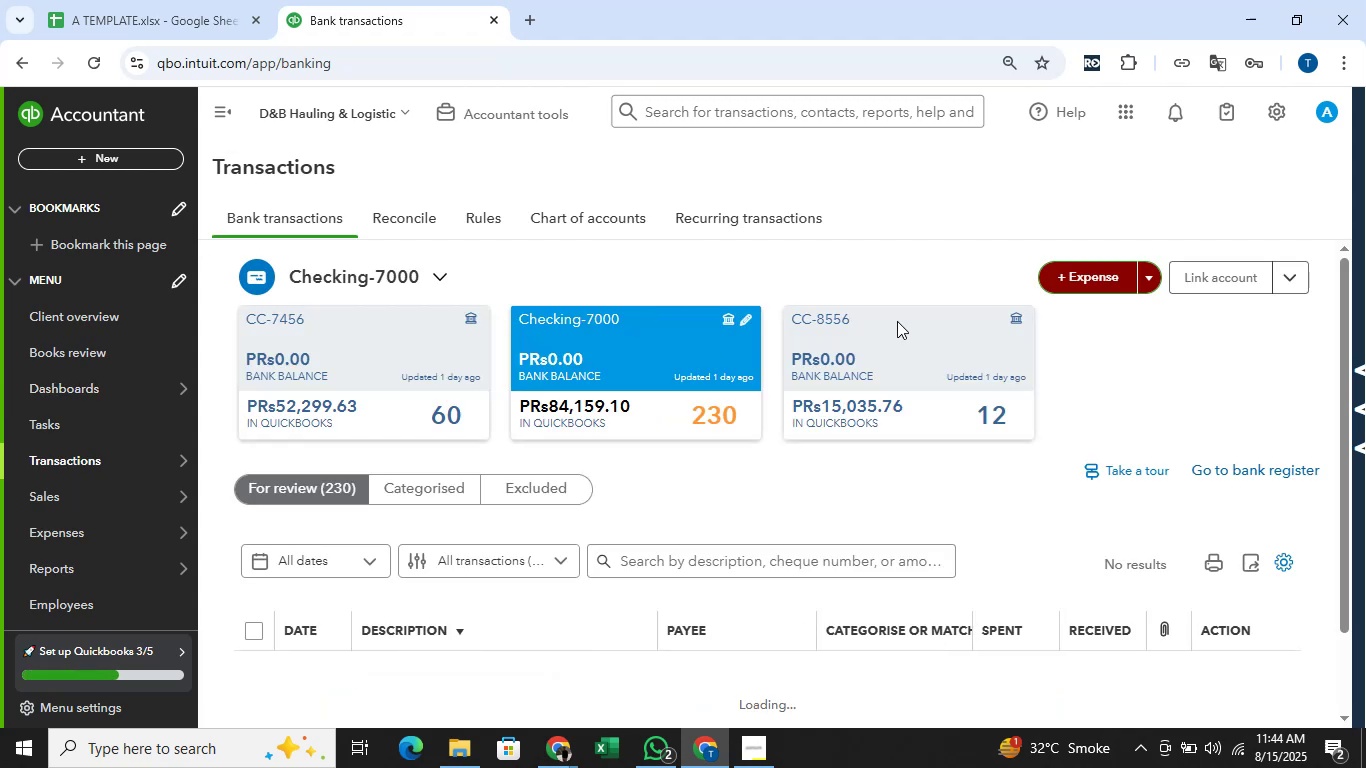 
left_click([65, 0])
 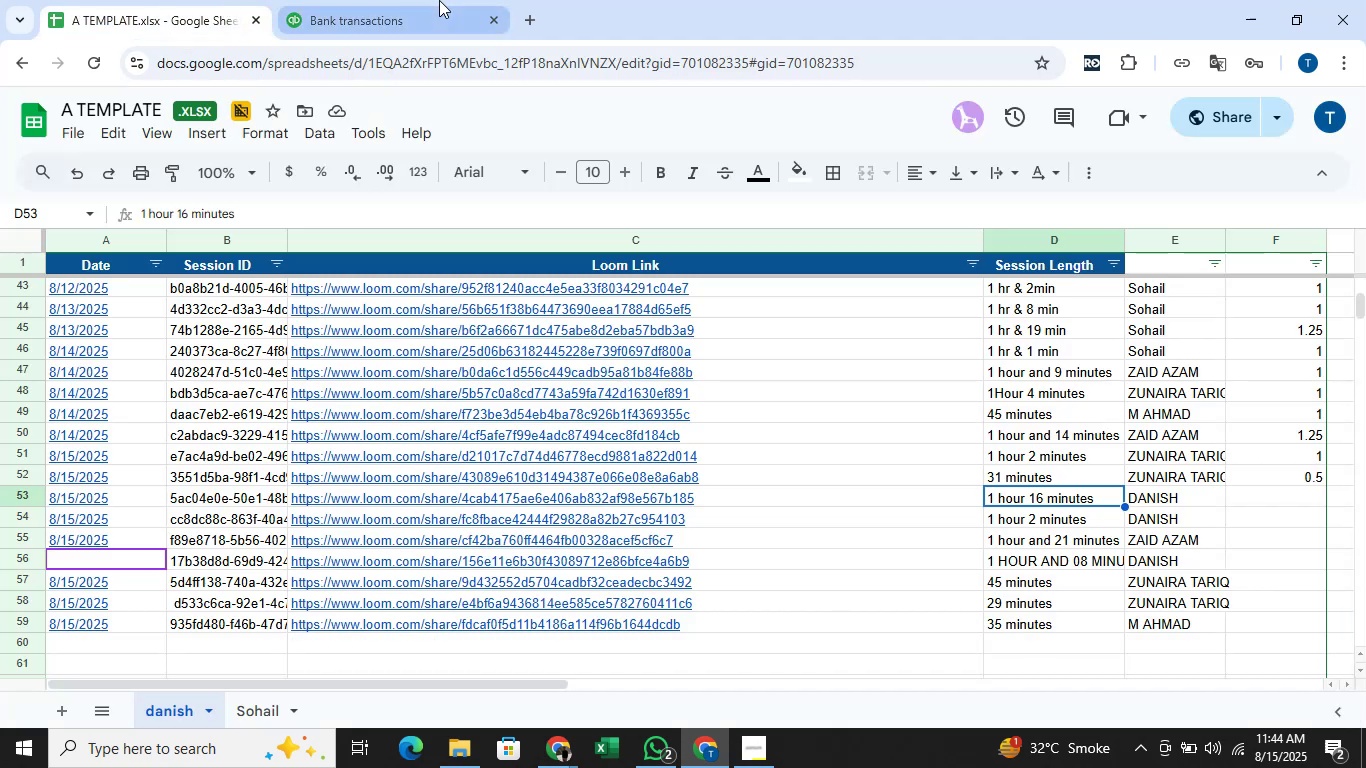 
left_click([439, 0])
 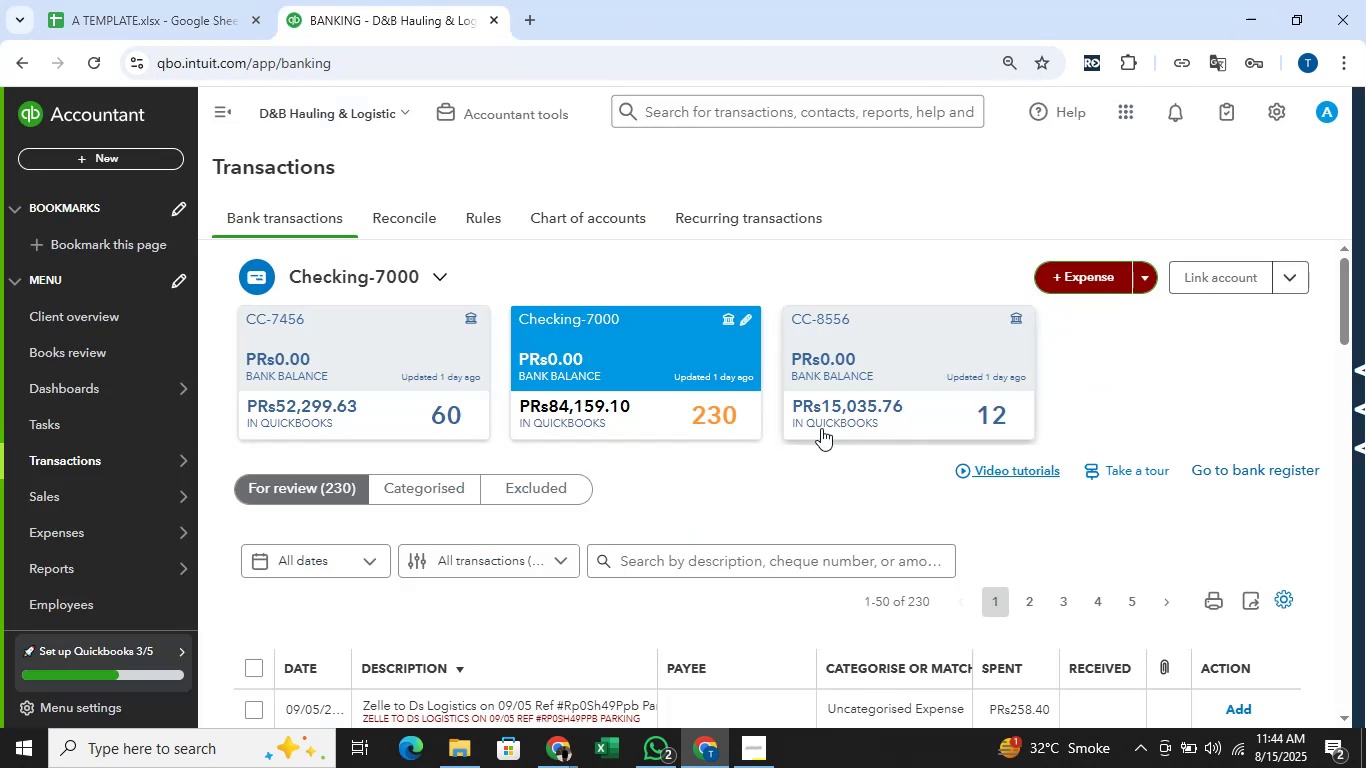 
scroll: coordinate [1078, 380], scroll_direction: down, amount: 3.0
 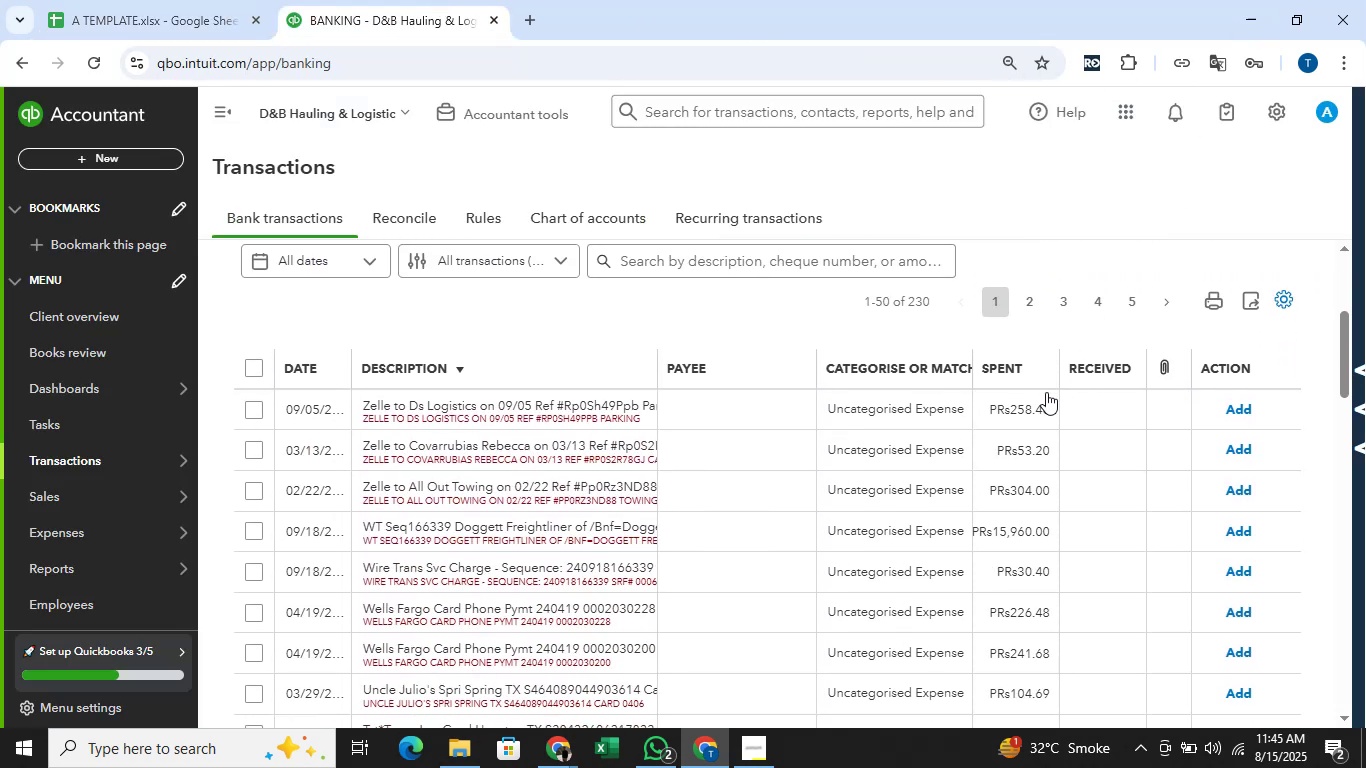 
scroll: coordinate [1005, 411], scroll_direction: up, amount: 1.0
 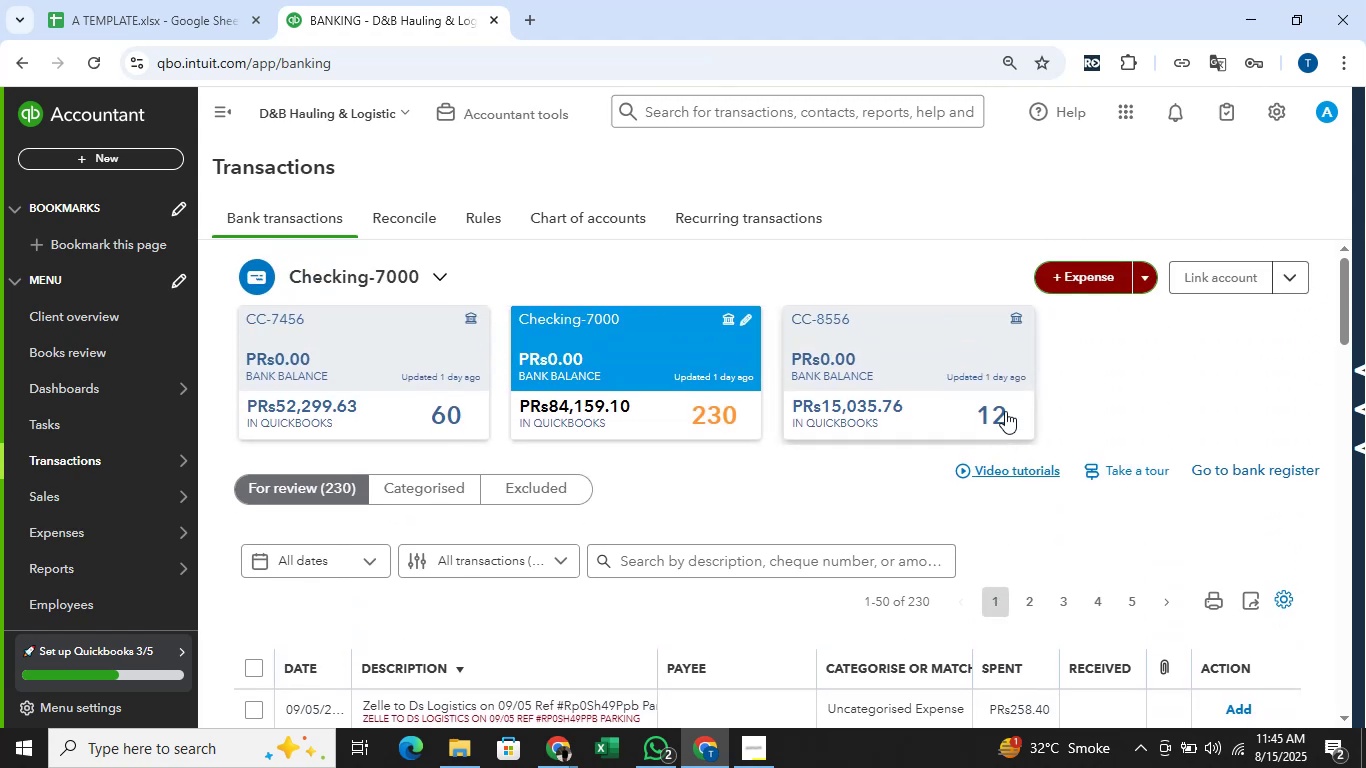 
scroll: coordinate [1183, 397], scroll_direction: down, amount: 10.0
 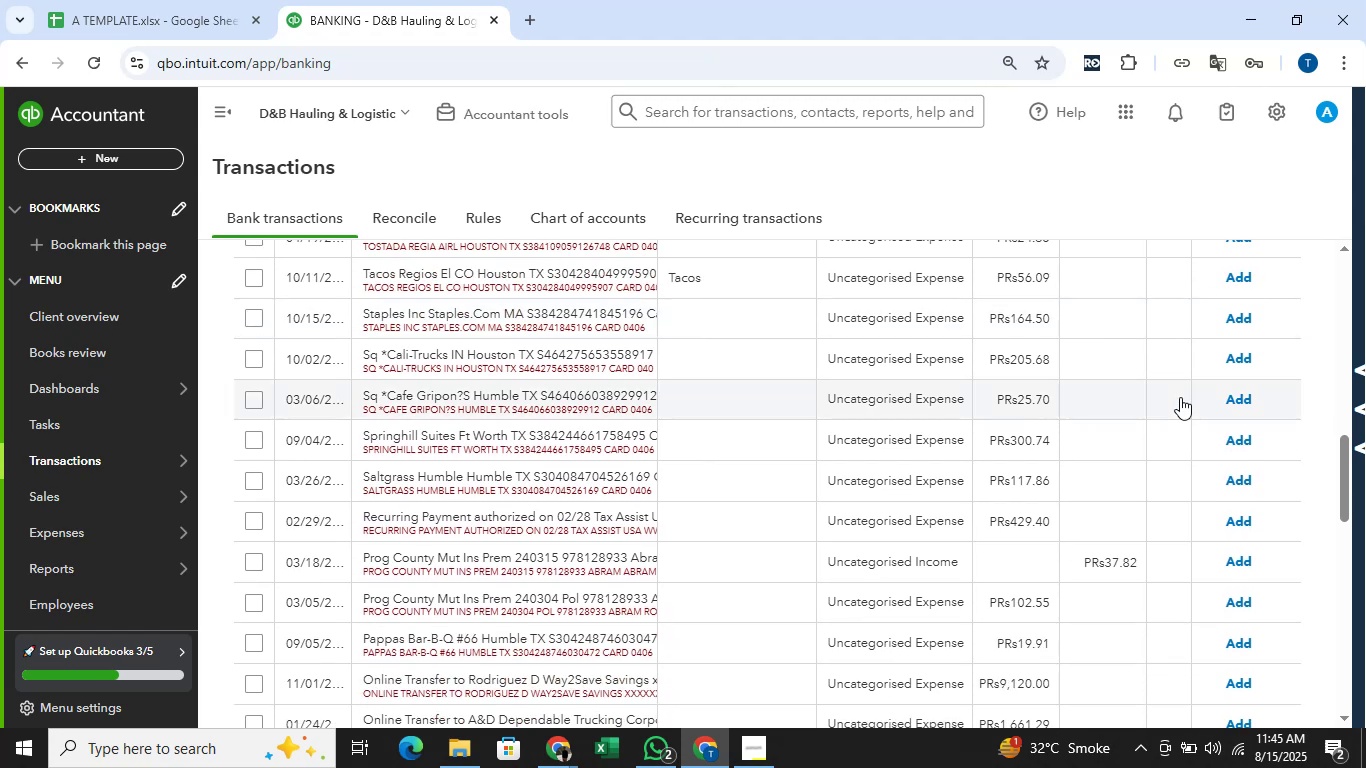 
scroll: coordinate [1180, 397], scroll_direction: down, amount: 1.0
 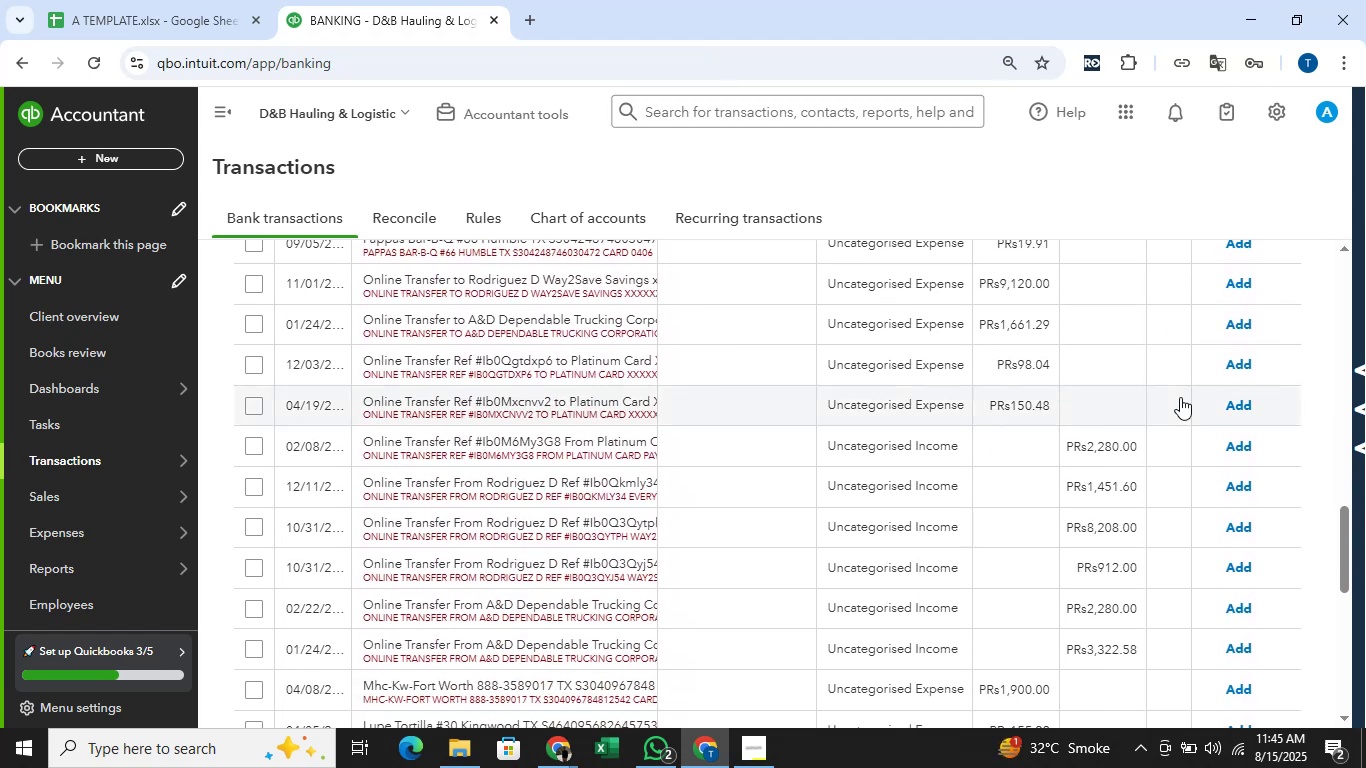 
wait(5.15)
 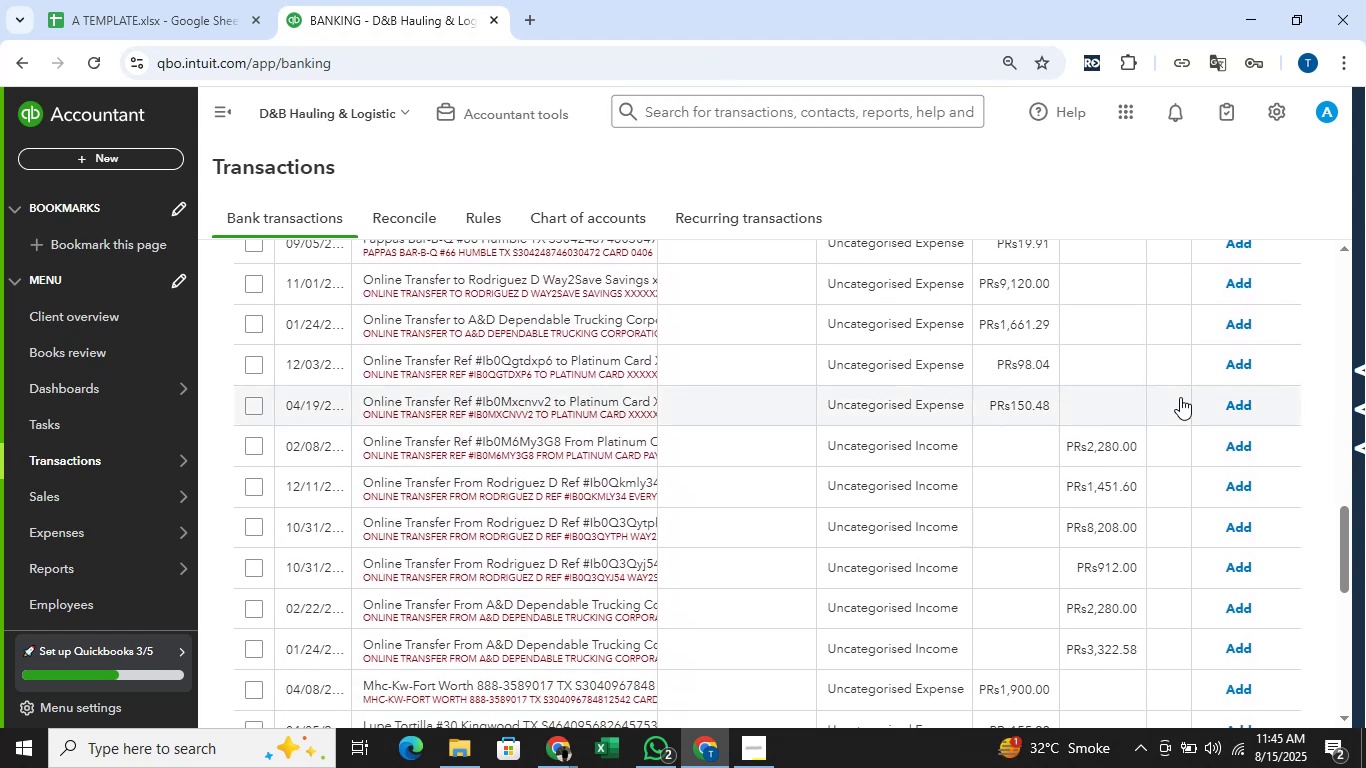 
scroll: coordinate [1180, 397], scroll_direction: up, amount: 5.0
 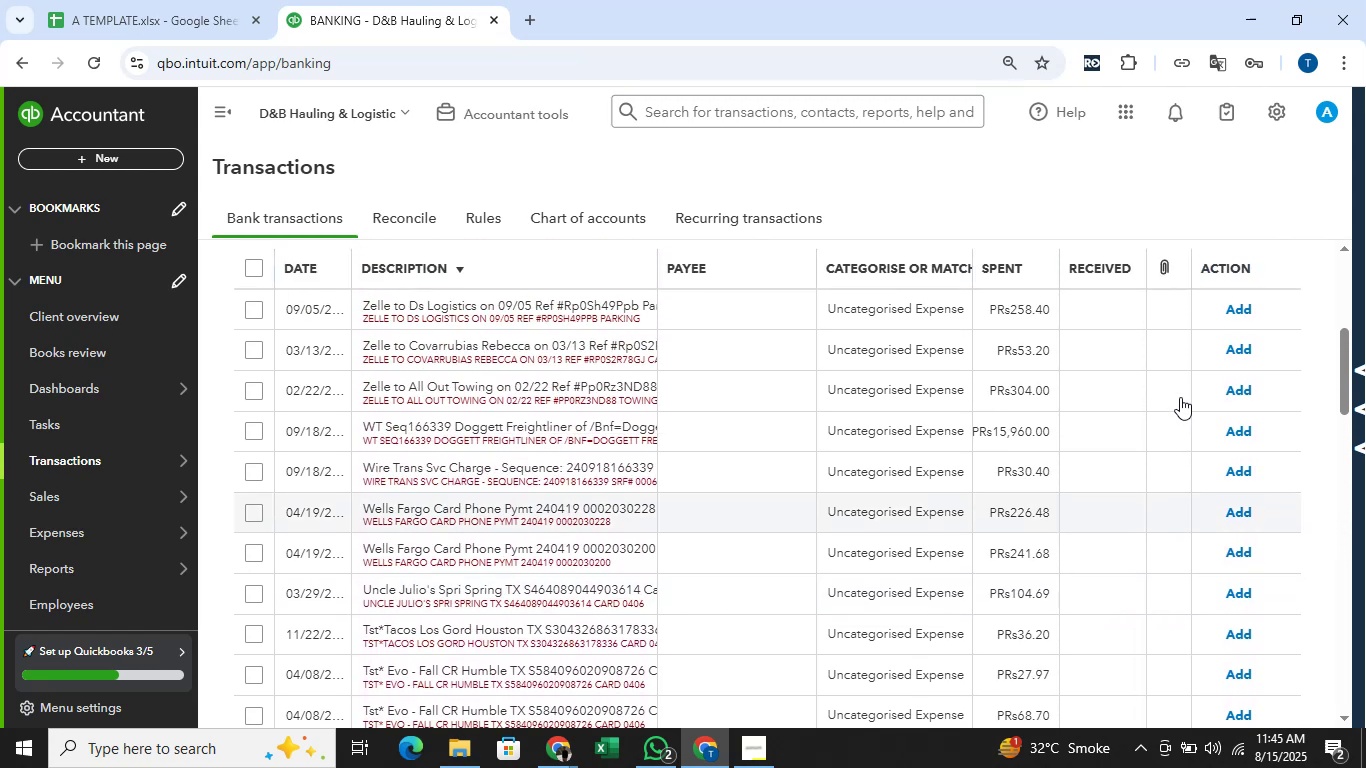 
scroll: coordinate [1180, 397], scroll_direction: down, amount: 9.0
 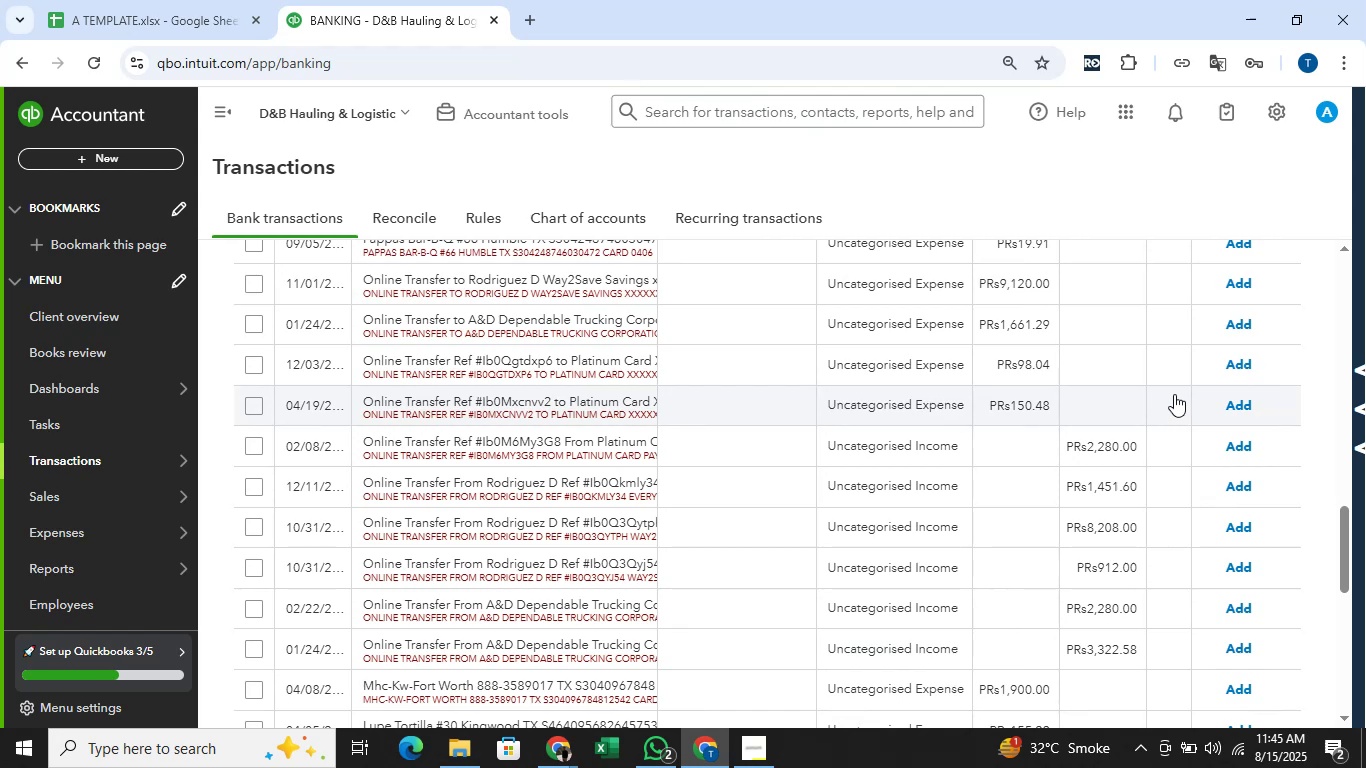 
scroll: coordinate [1176, 390], scroll_direction: up, amount: 4.0
 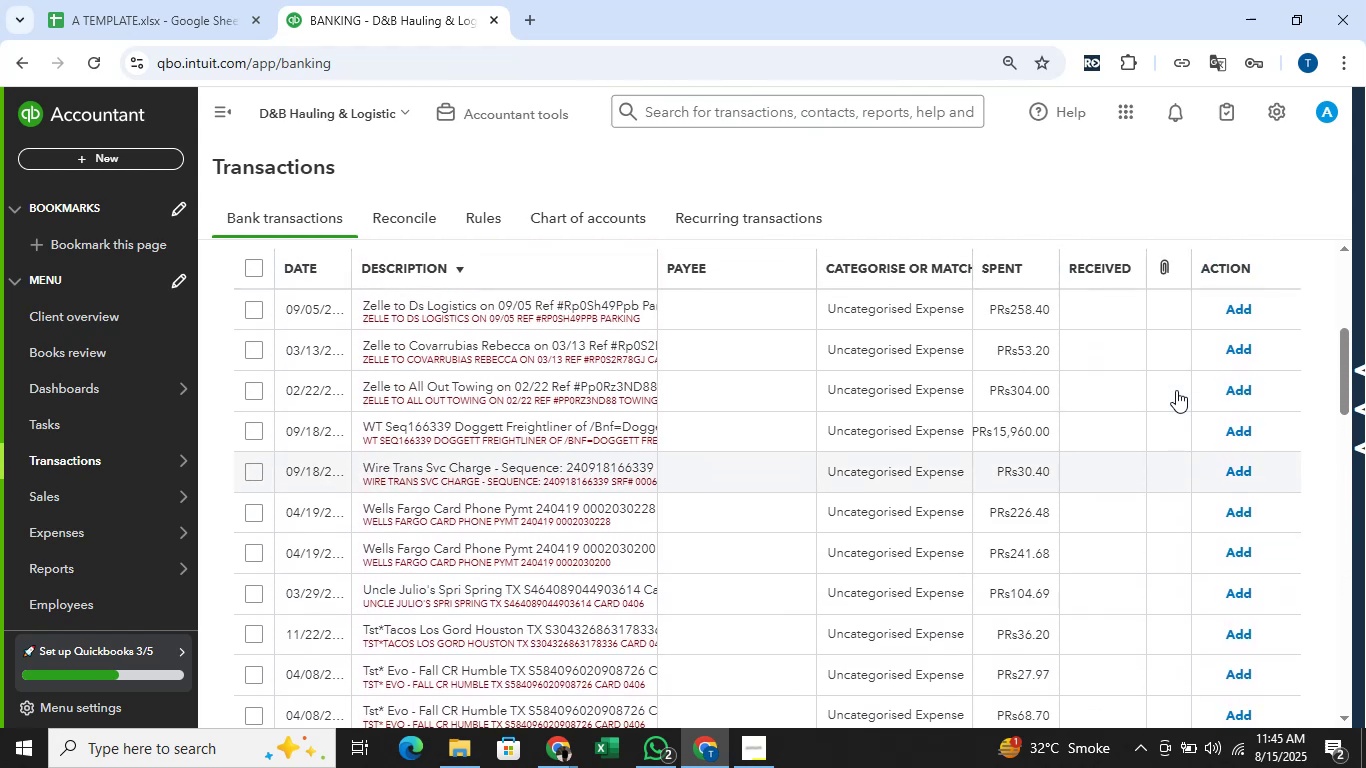 
scroll: coordinate [1176, 390], scroll_direction: down, amount: 14.0
 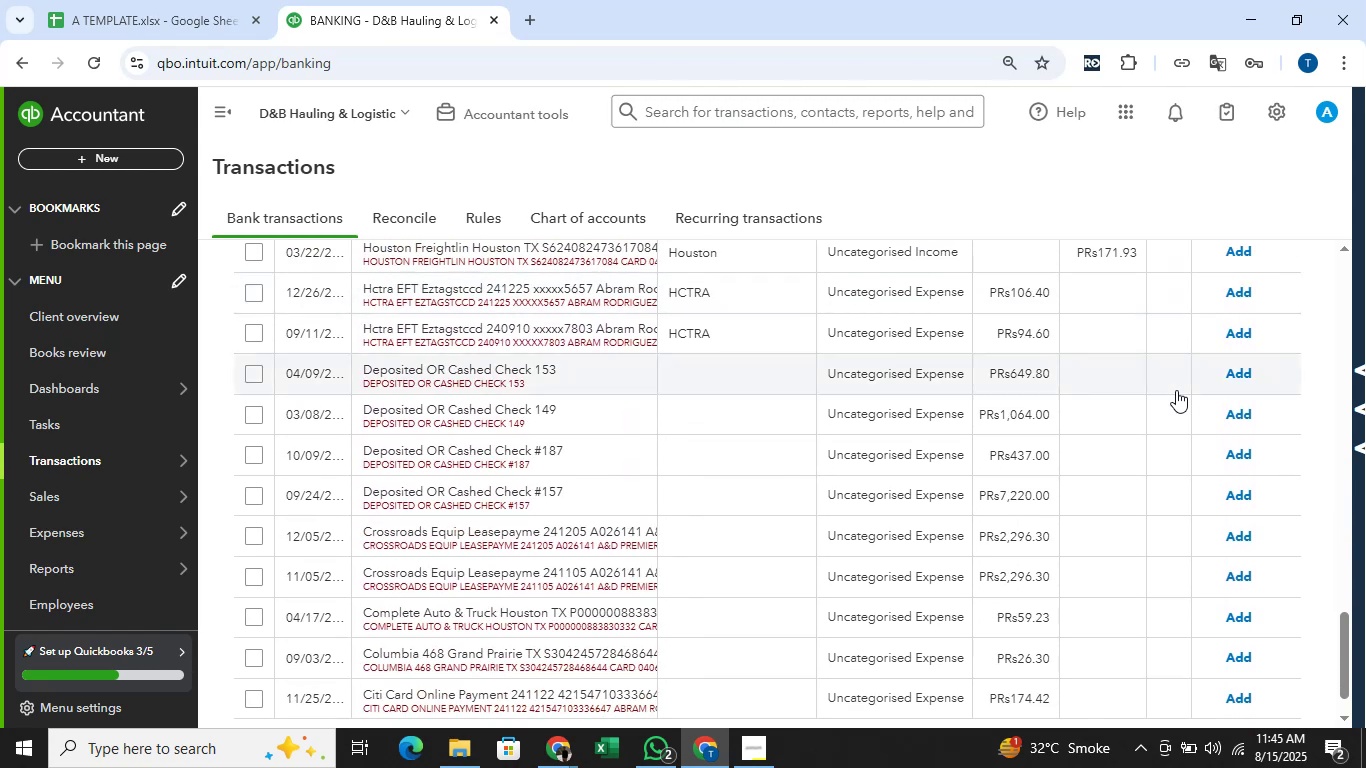 
wait(6.04)
 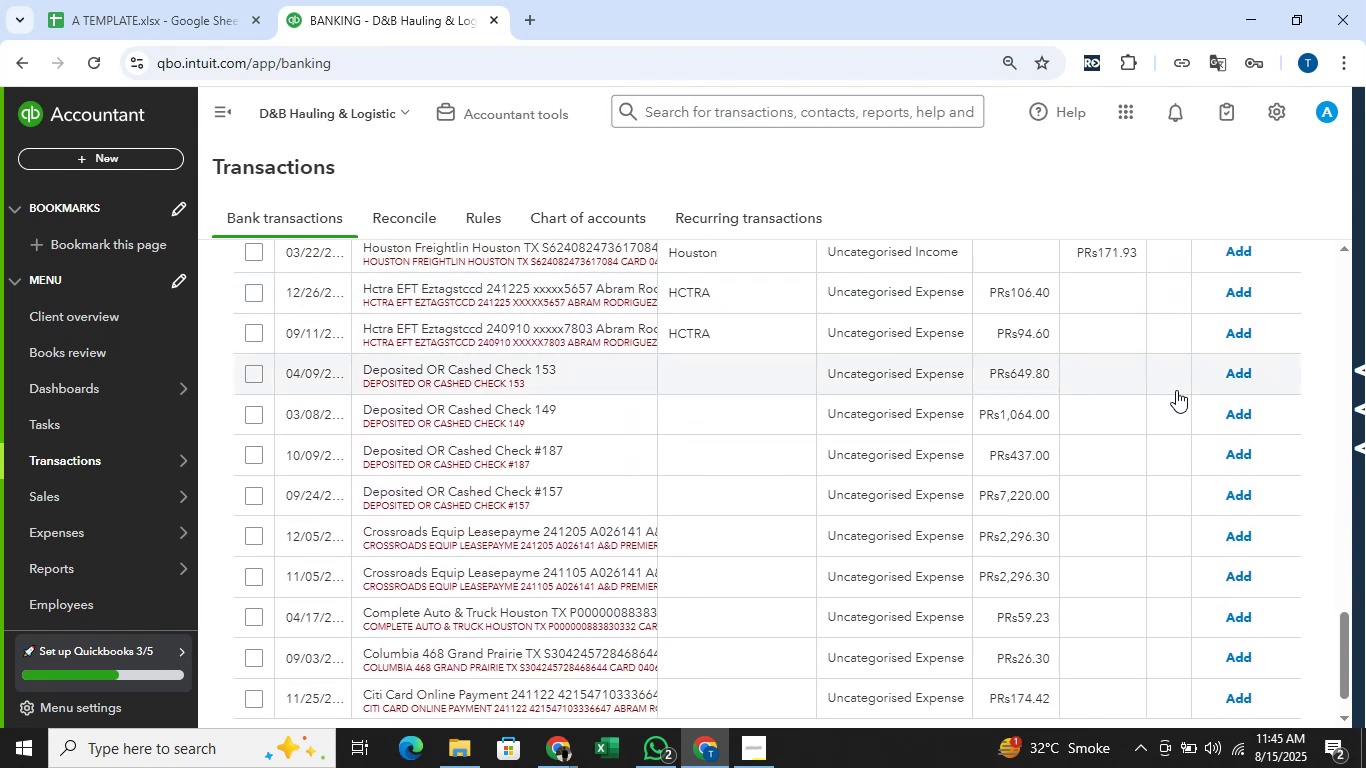 
scroll: coordinate [1103, 410], scroll_direction: down, amount: 1.0
 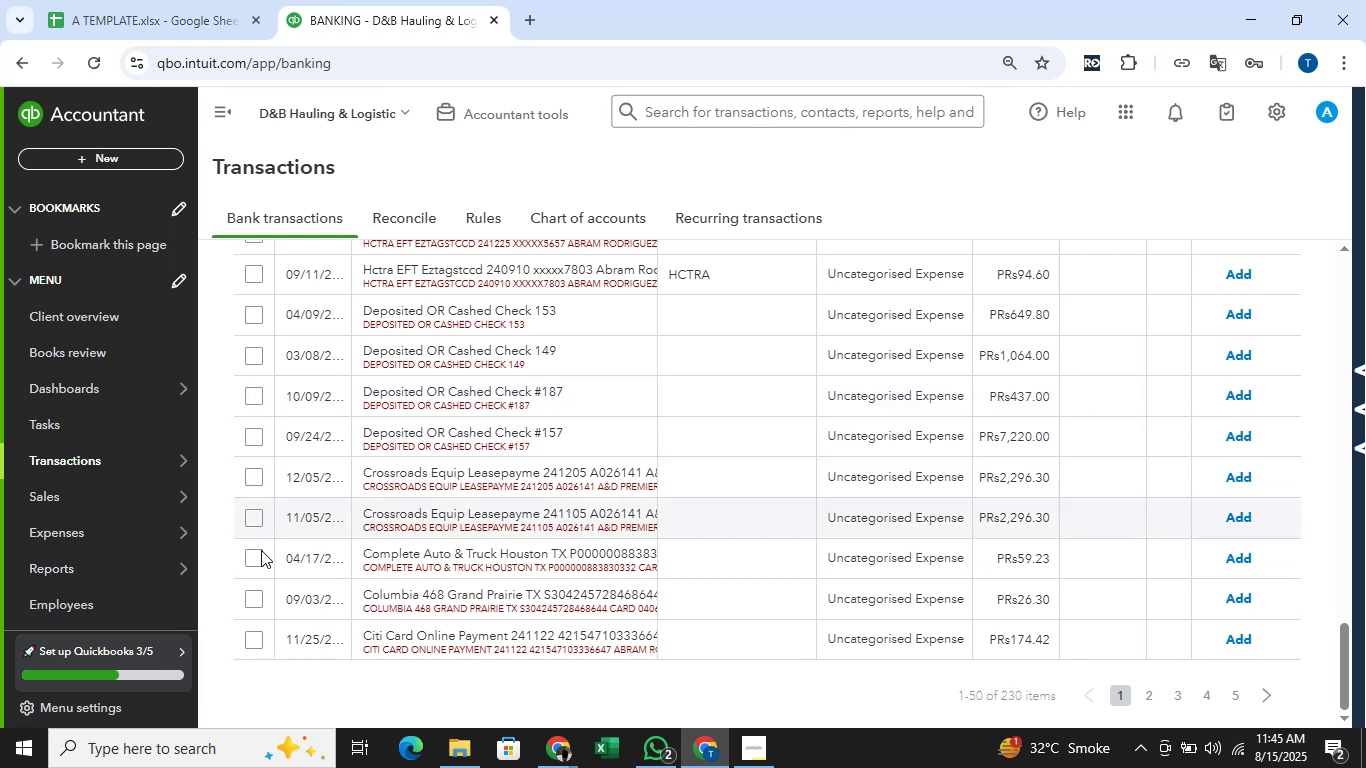 
wait(6.52)
 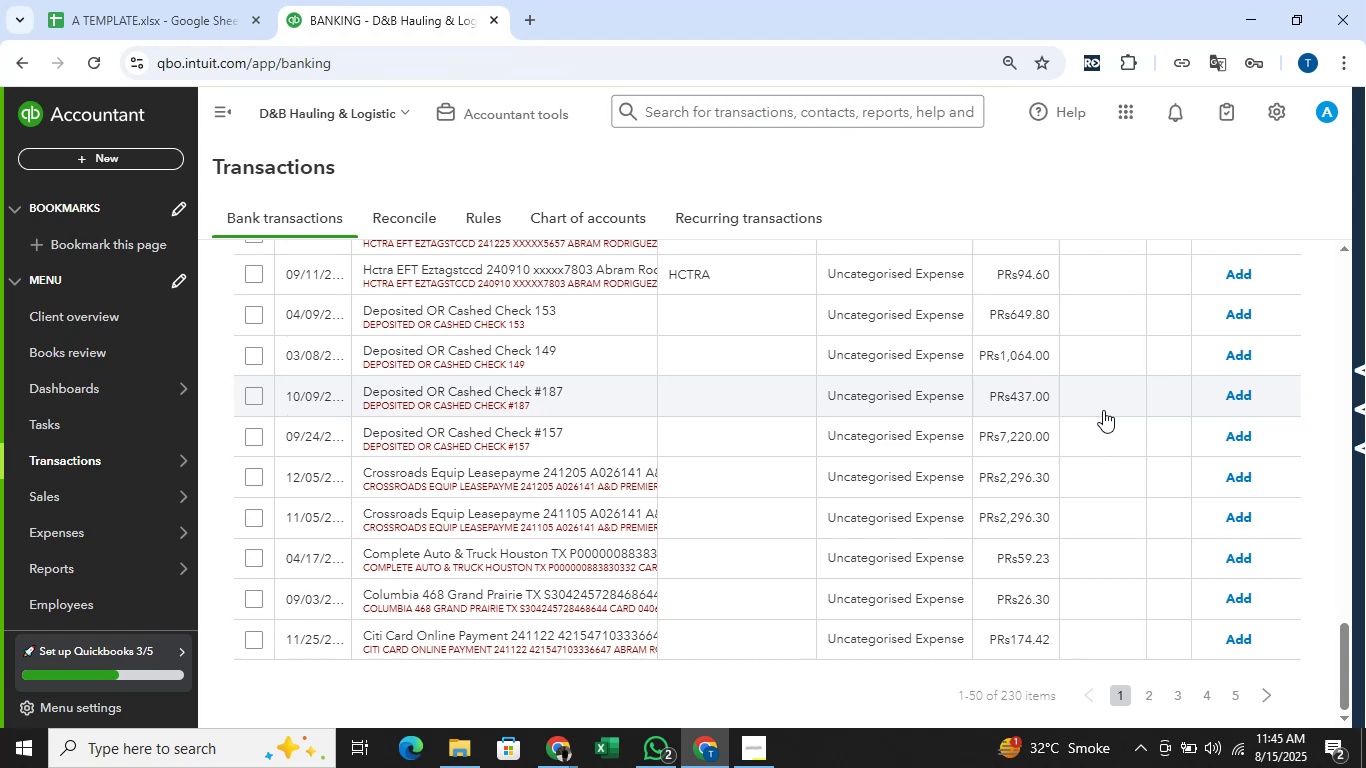 
left_click([249, 557])
 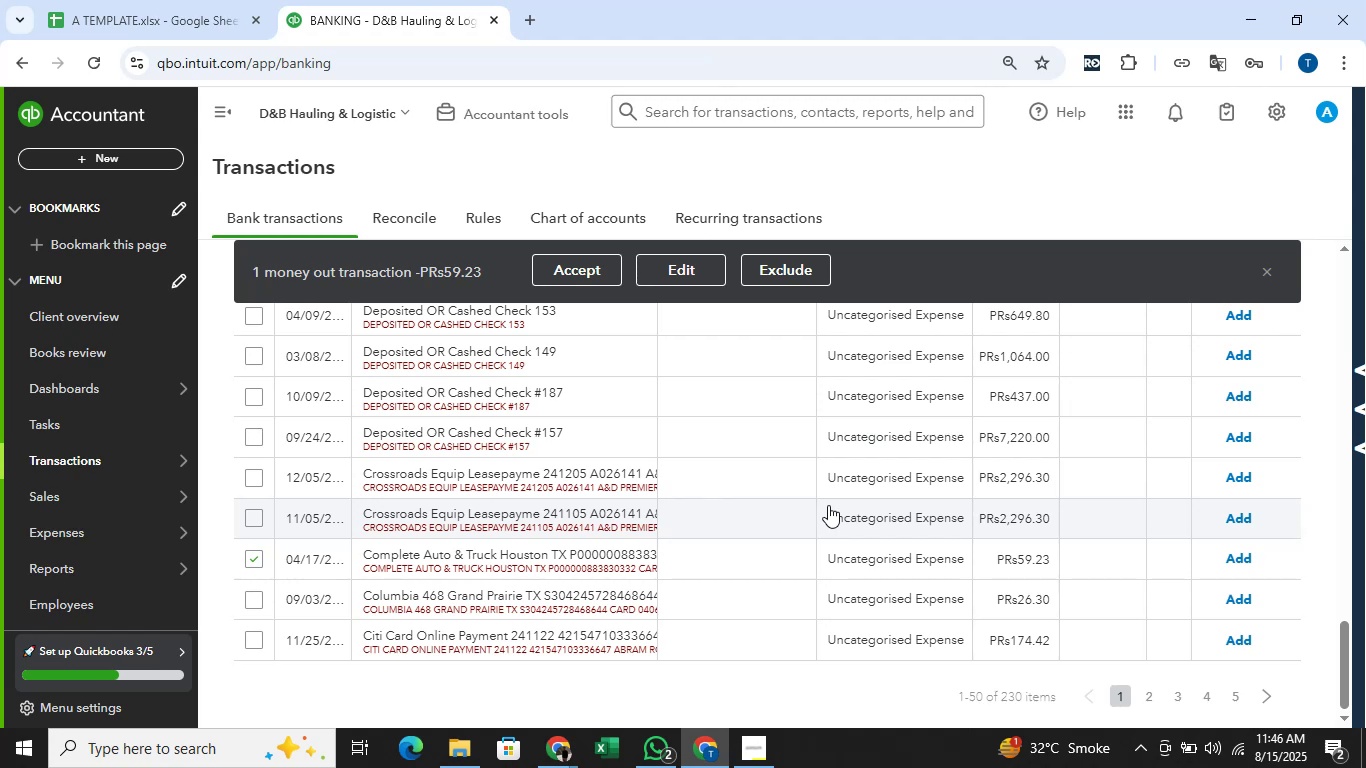 
wait(9.57)
 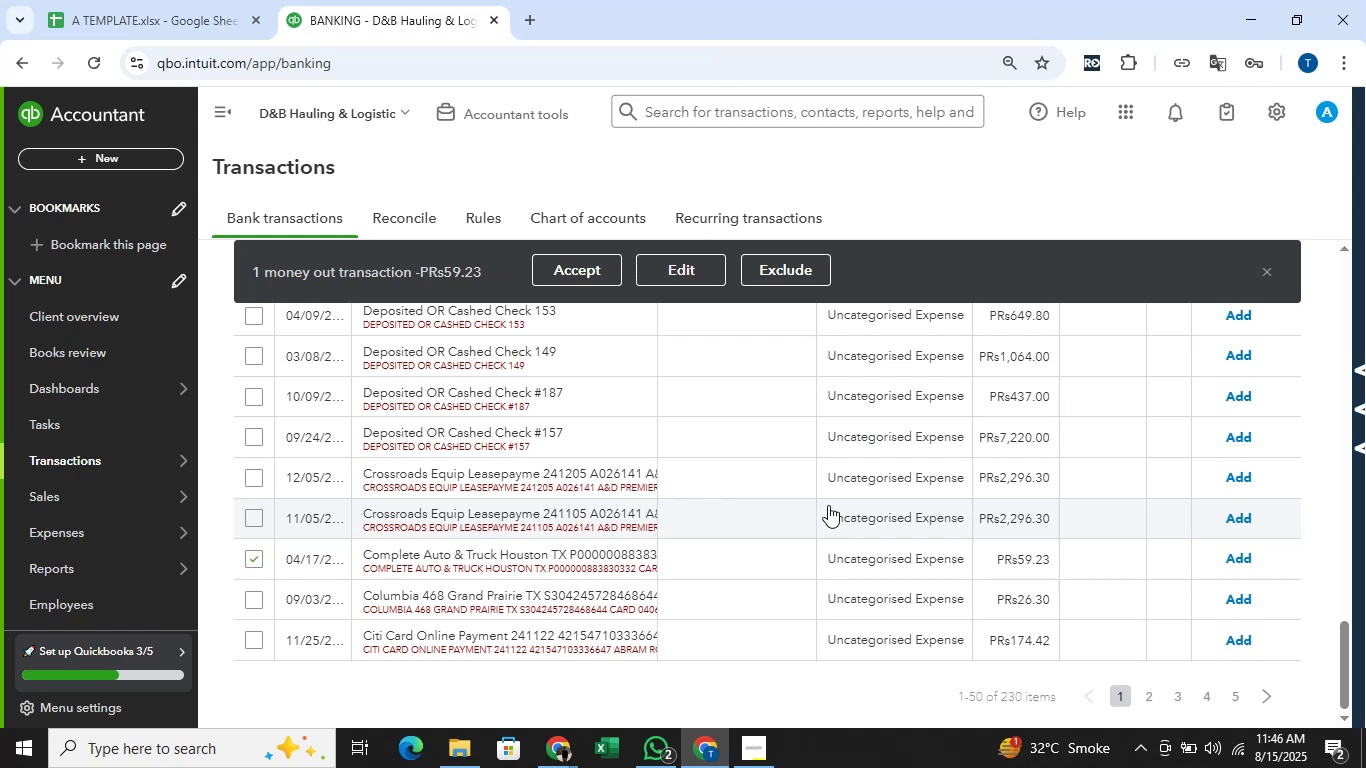 
scroll: coordinate [866, 500], scroll_direction: up, amount: 2.0
 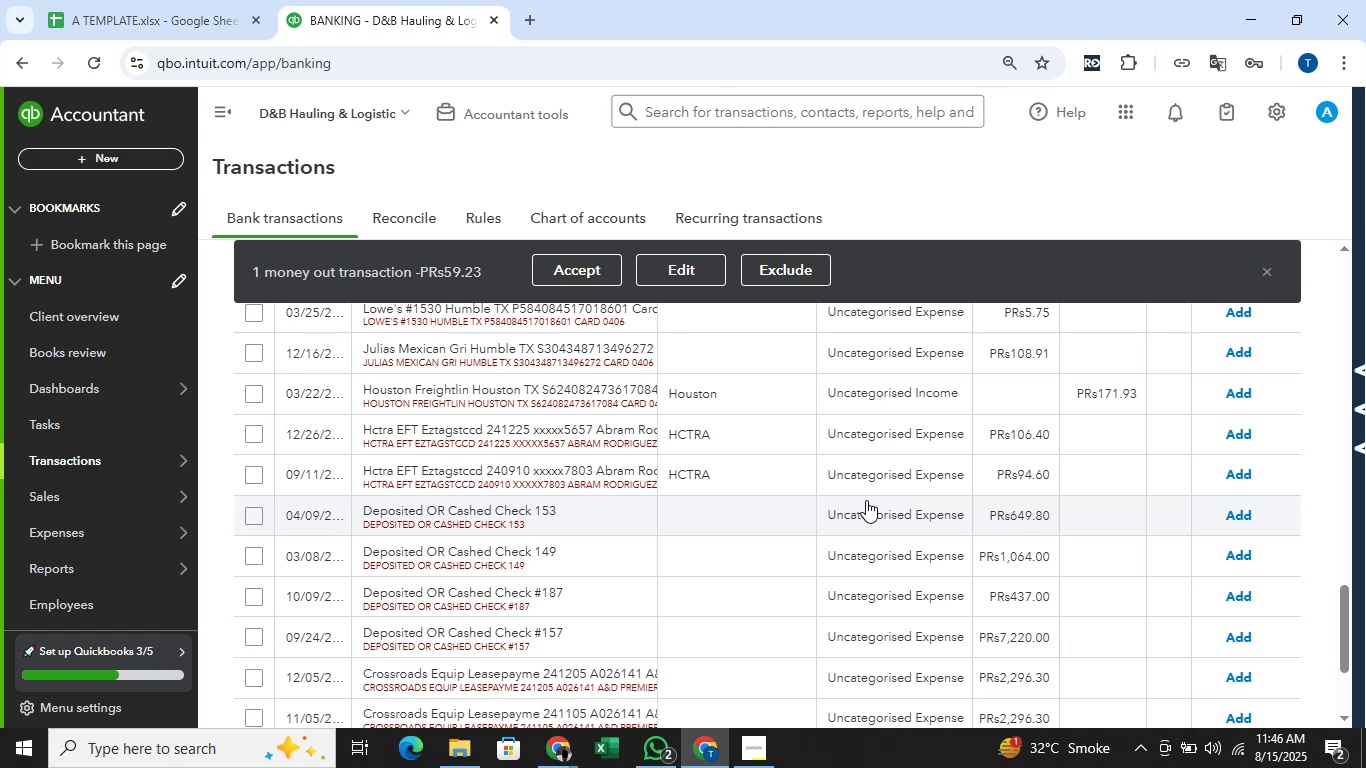 
wait(6.21)
 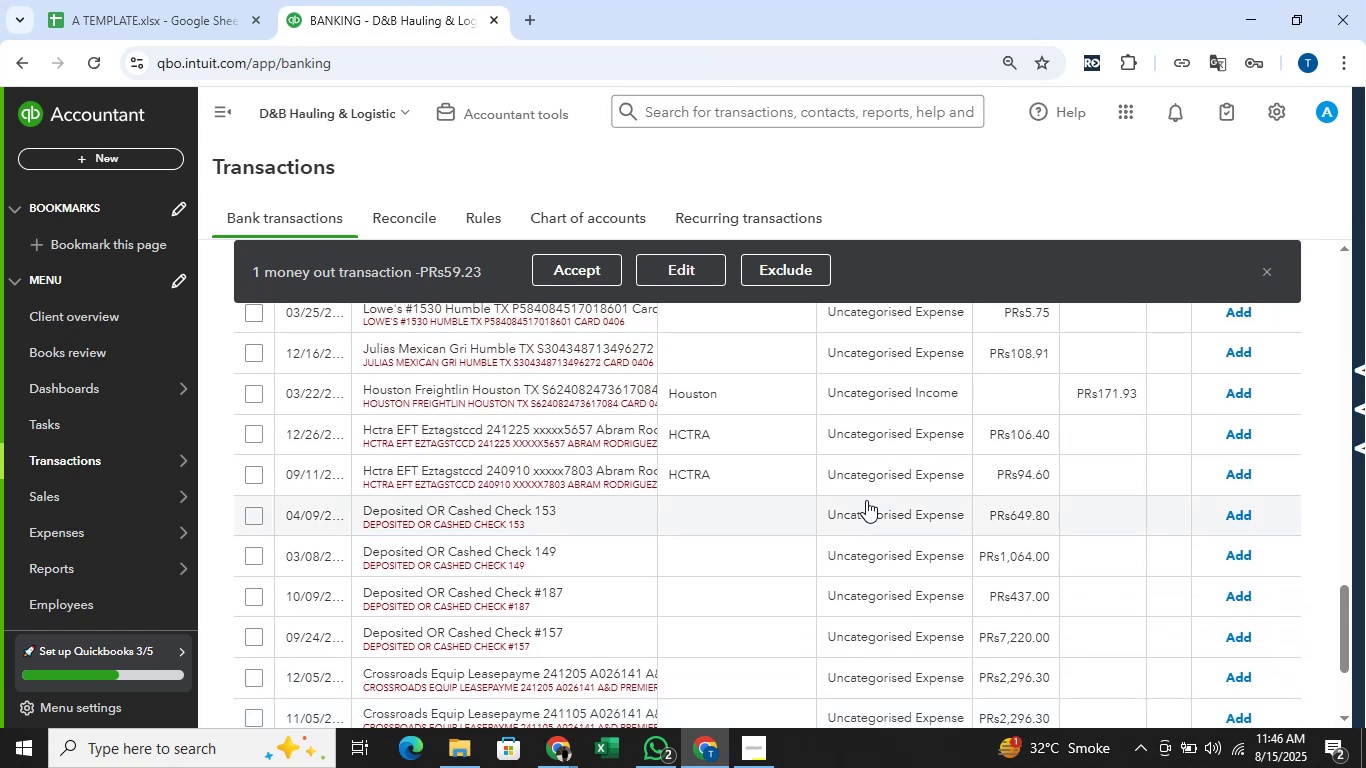 
scroll: coordinate [866, 500], scroll_direction: up, amount: 1.0
 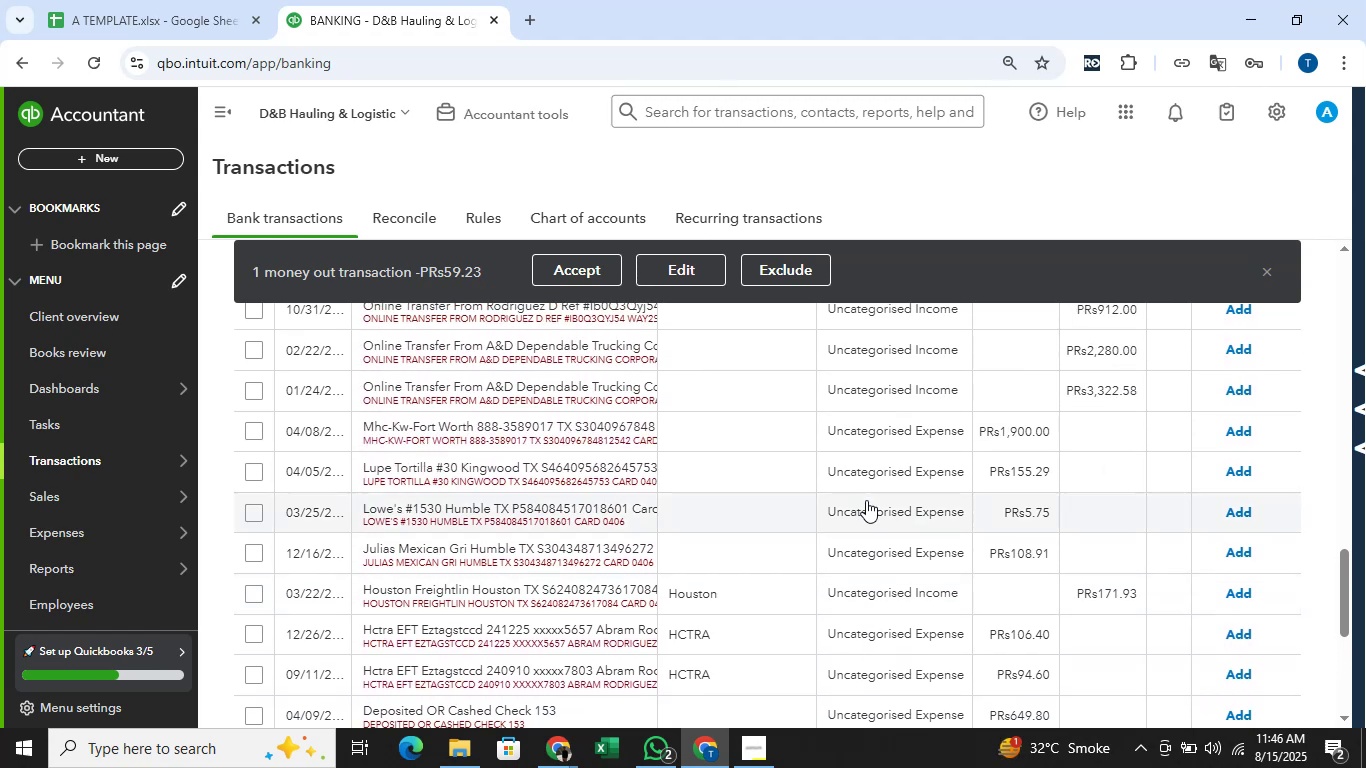 
wait(5.43)
 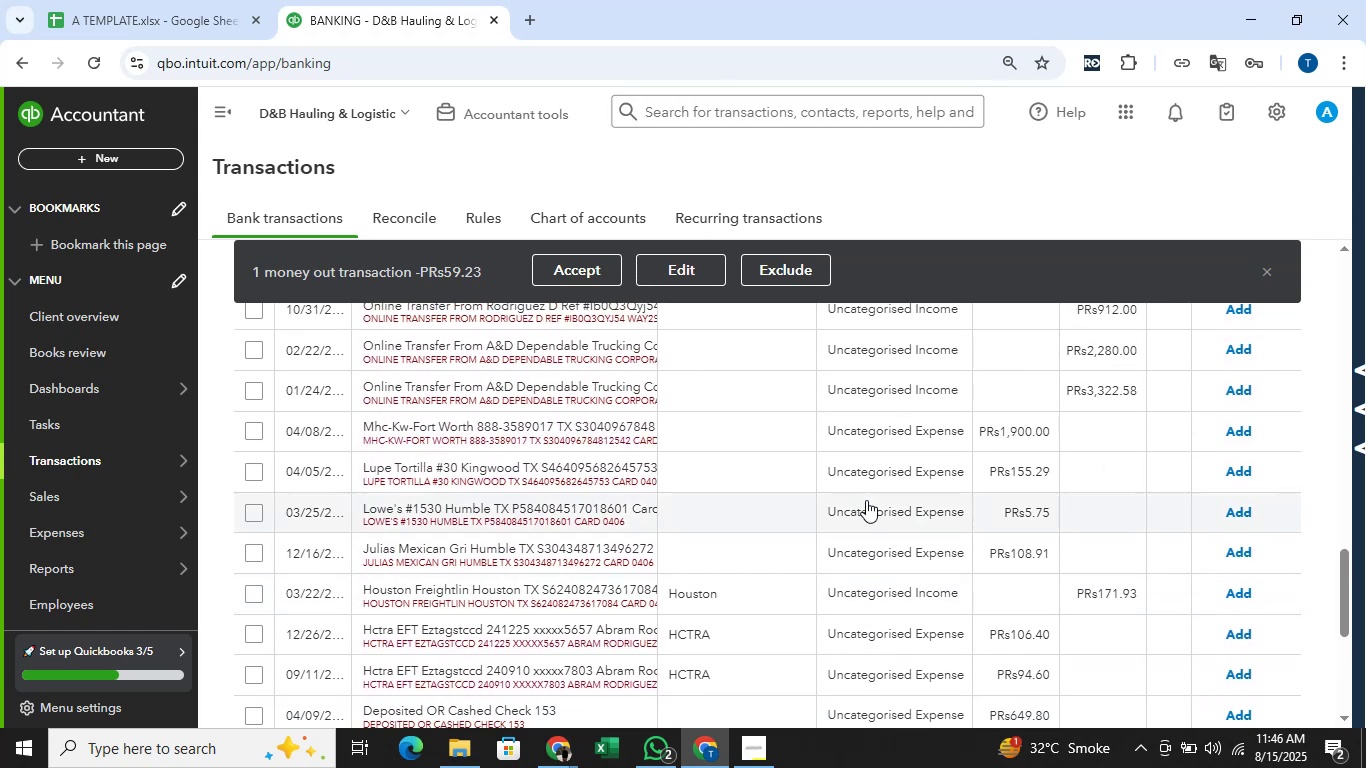 
scroll: coordinate [866, 500], scroll_direction: up, amount: 2.0
 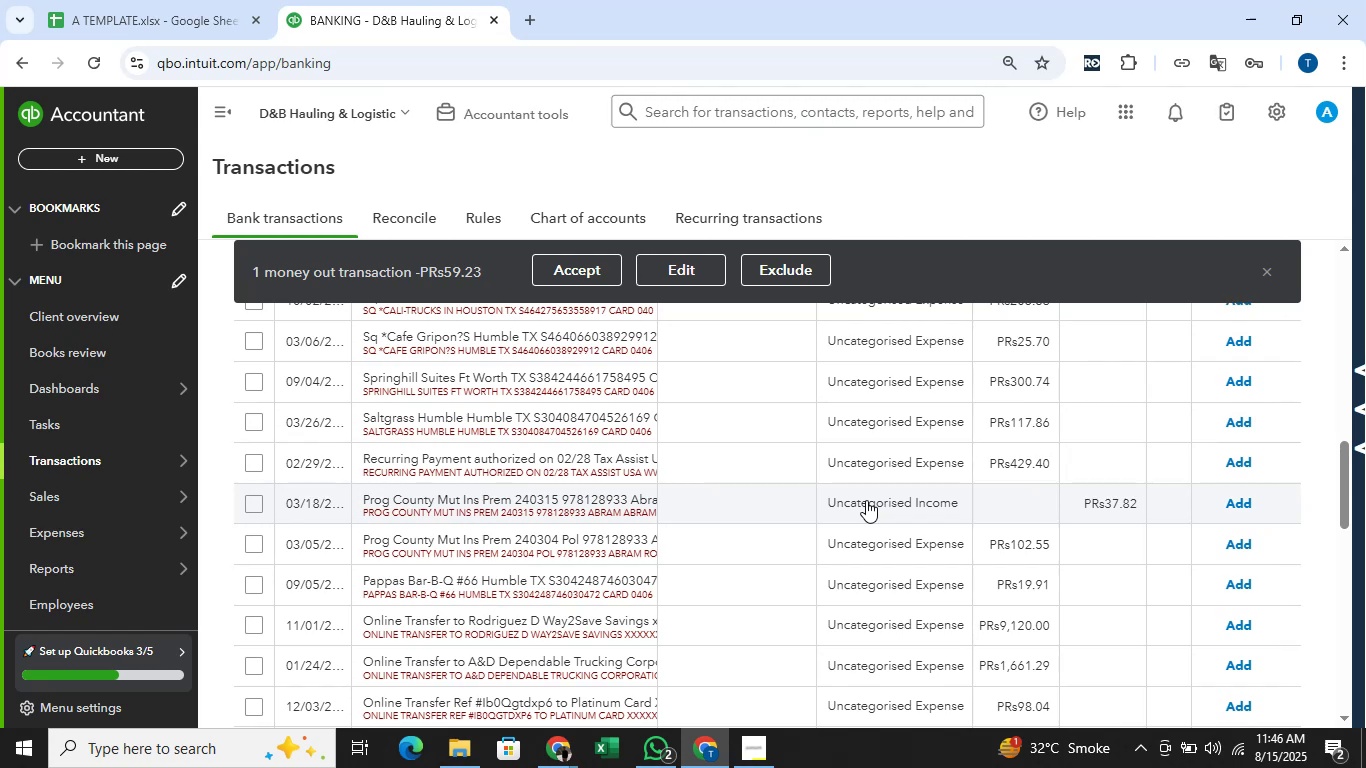 
wait(5.25)
 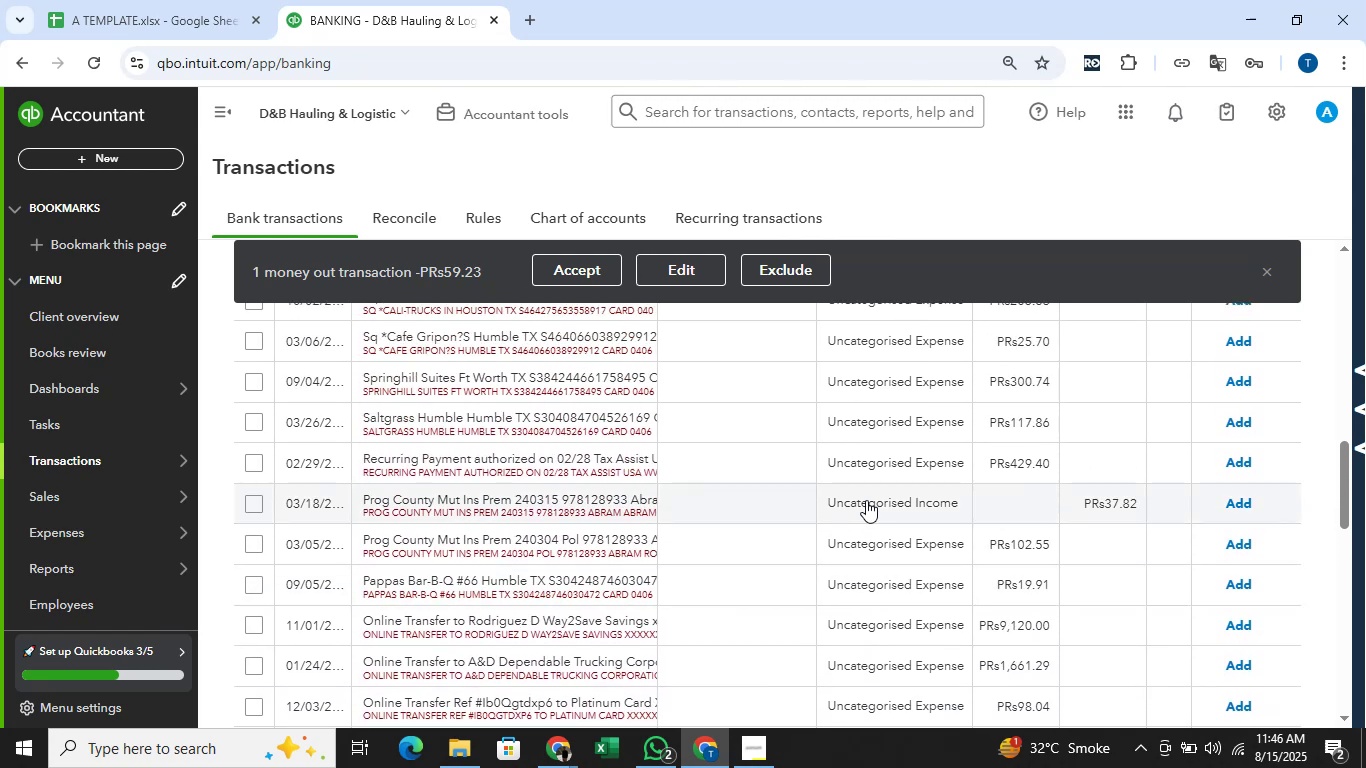 
scroll: coordinate [866, 500], scroll_direction: up, amount: 4.0
 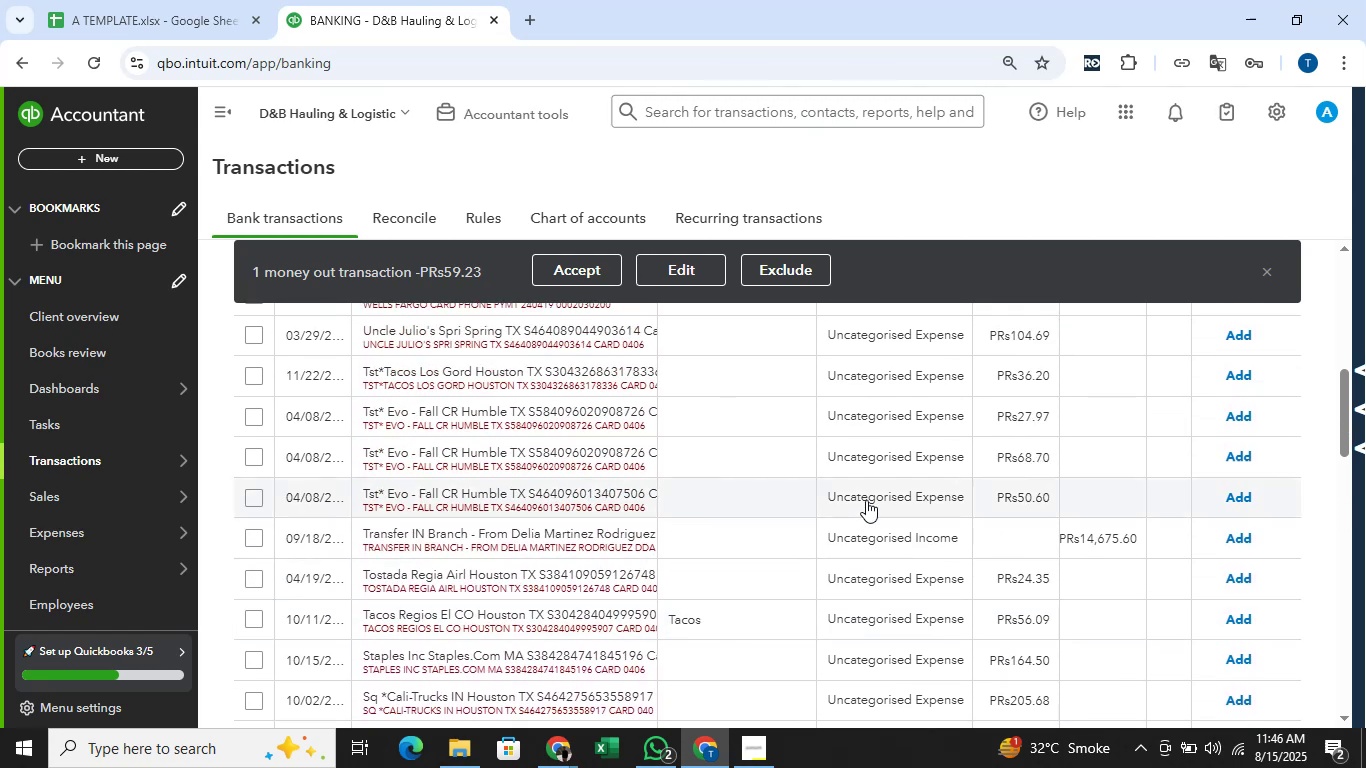 
scroll: coordinate [866, 500], scroll_direction: down, amount: 1.0
 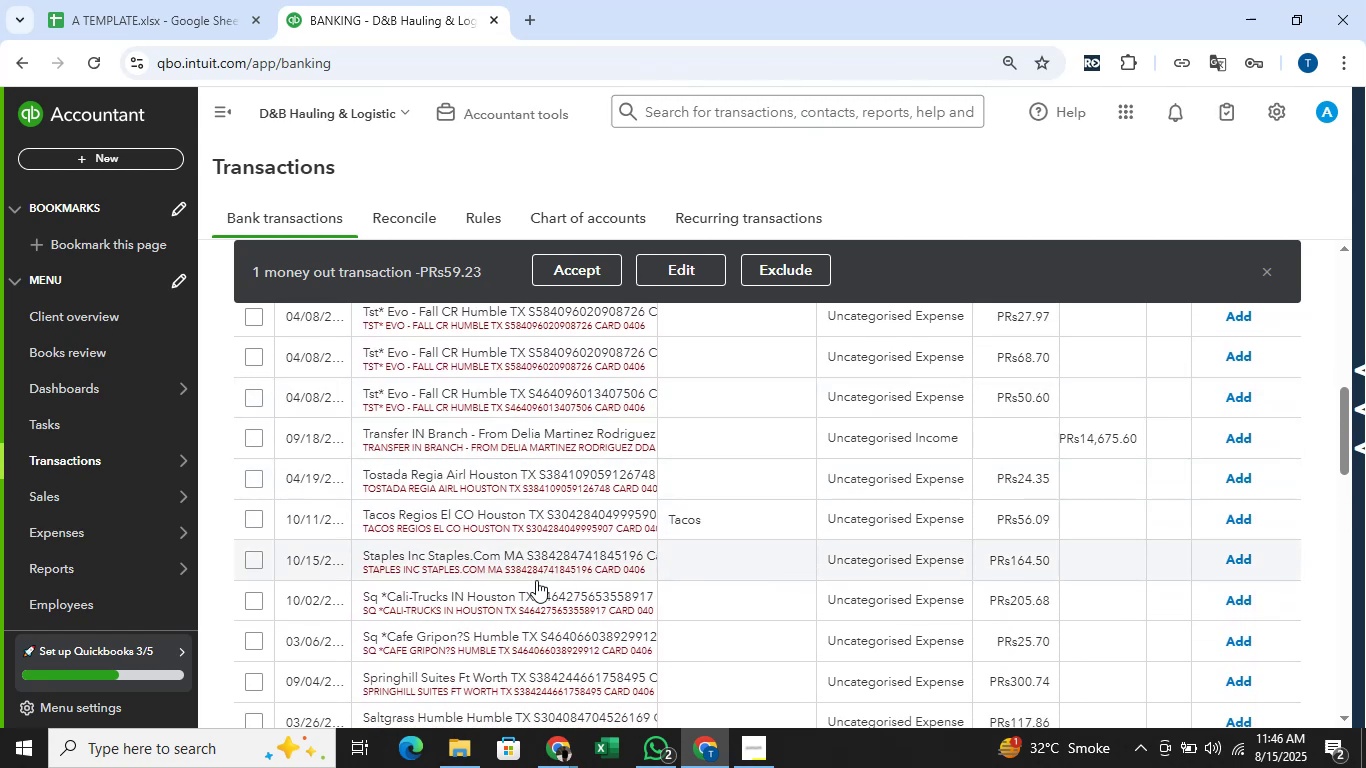 
left_click([246, 606])
 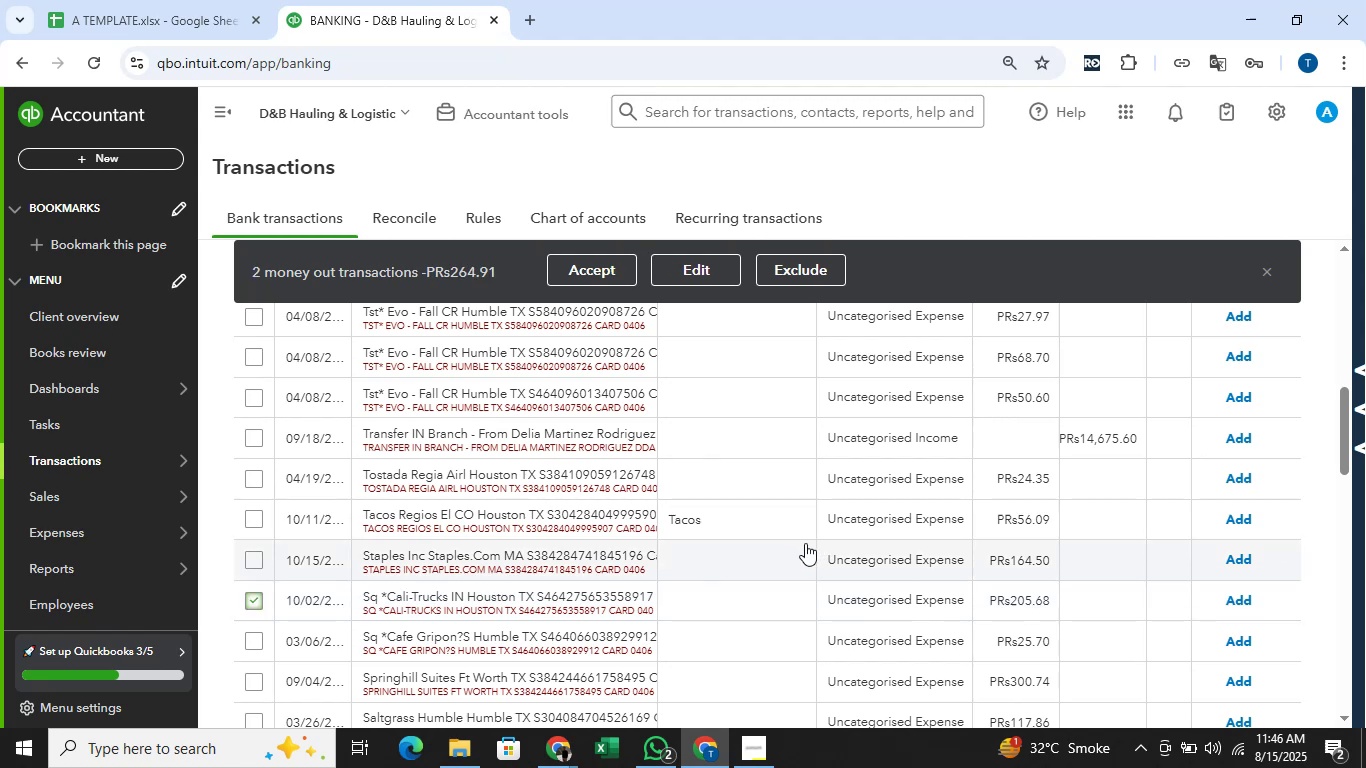 
scroll: coordinate [788, 543], scroll_direction: up, amount: 5.0
 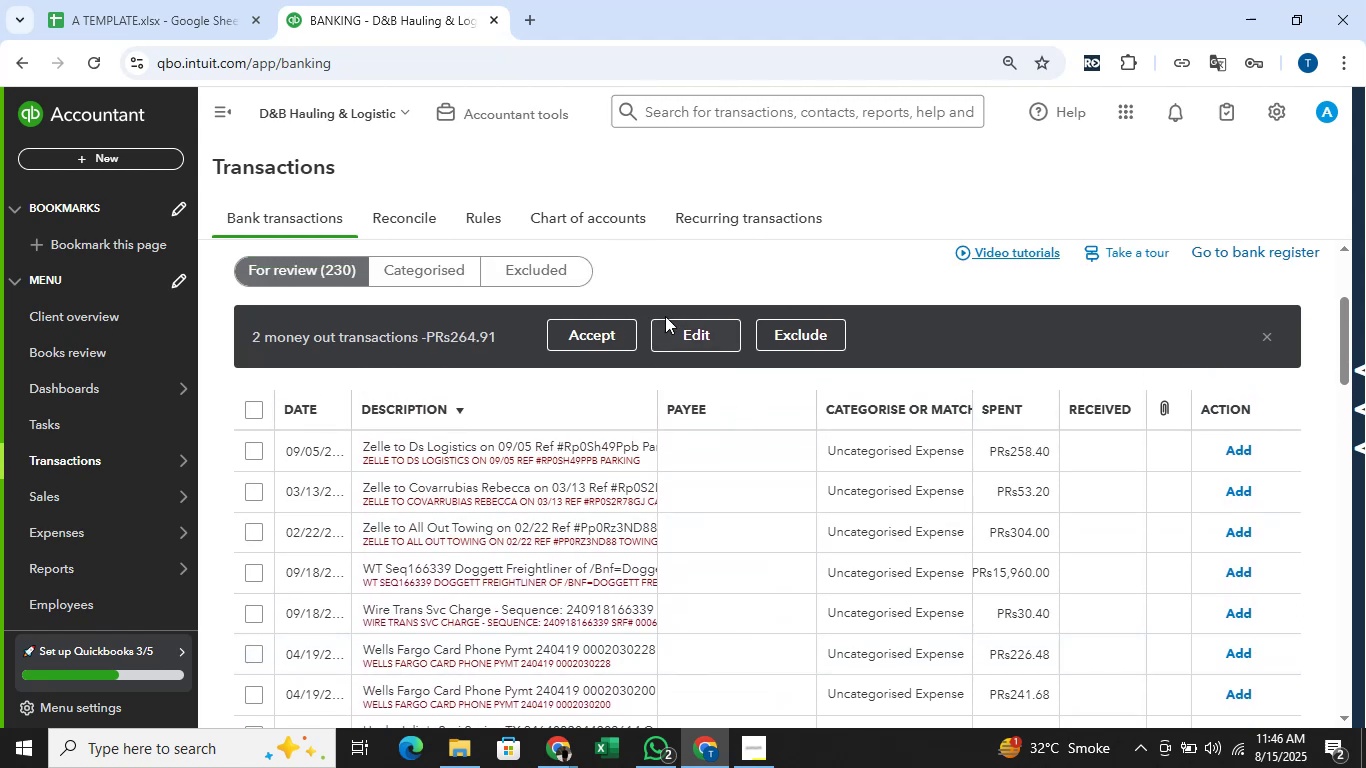 
left_click([686, 329])
 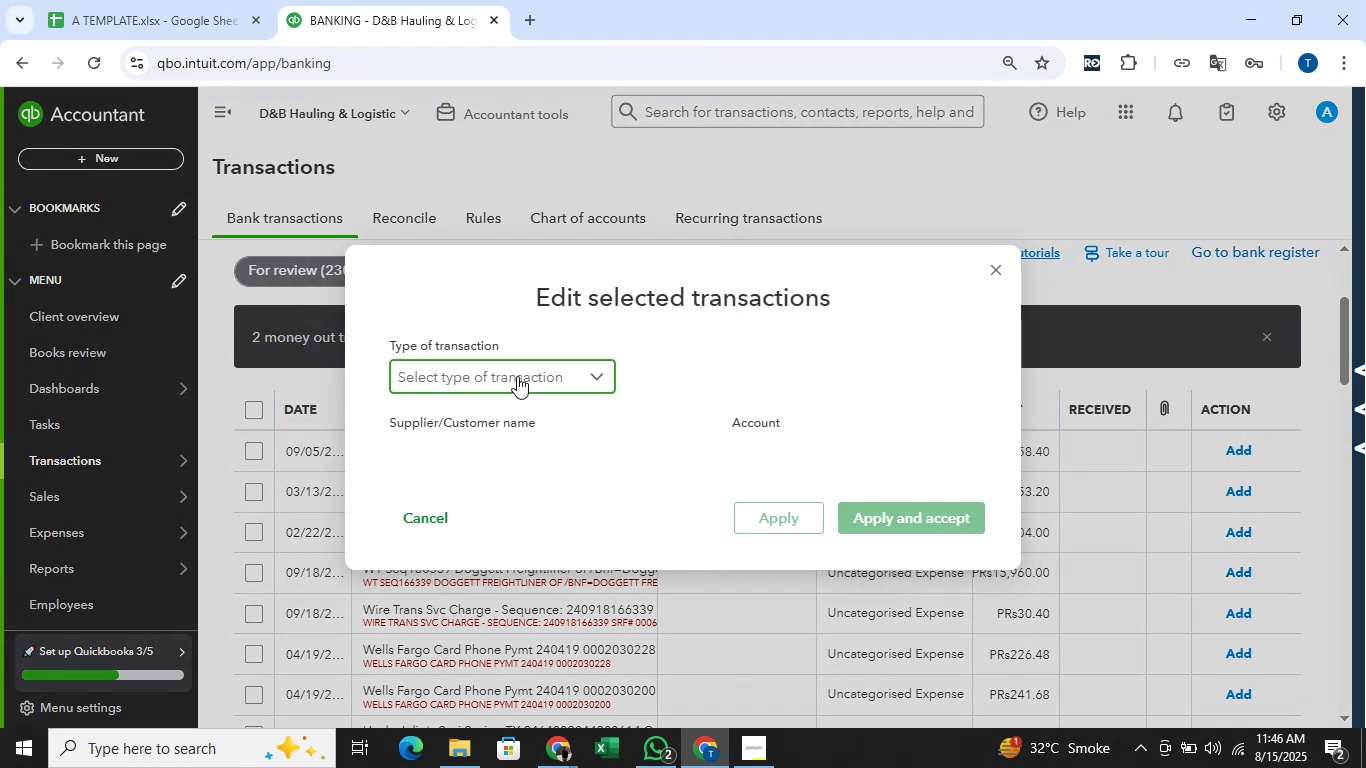 
double_click([473, 408])
 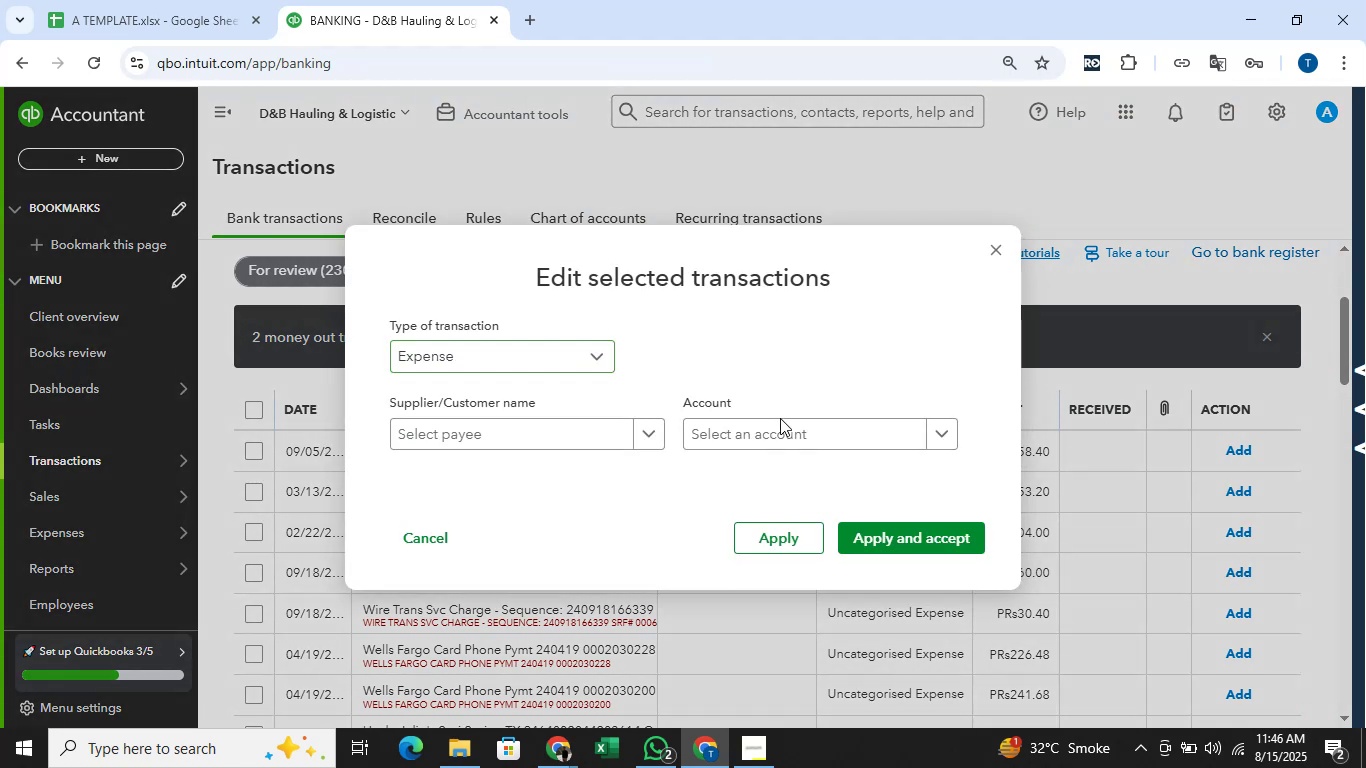 
double_click([780, 443])
 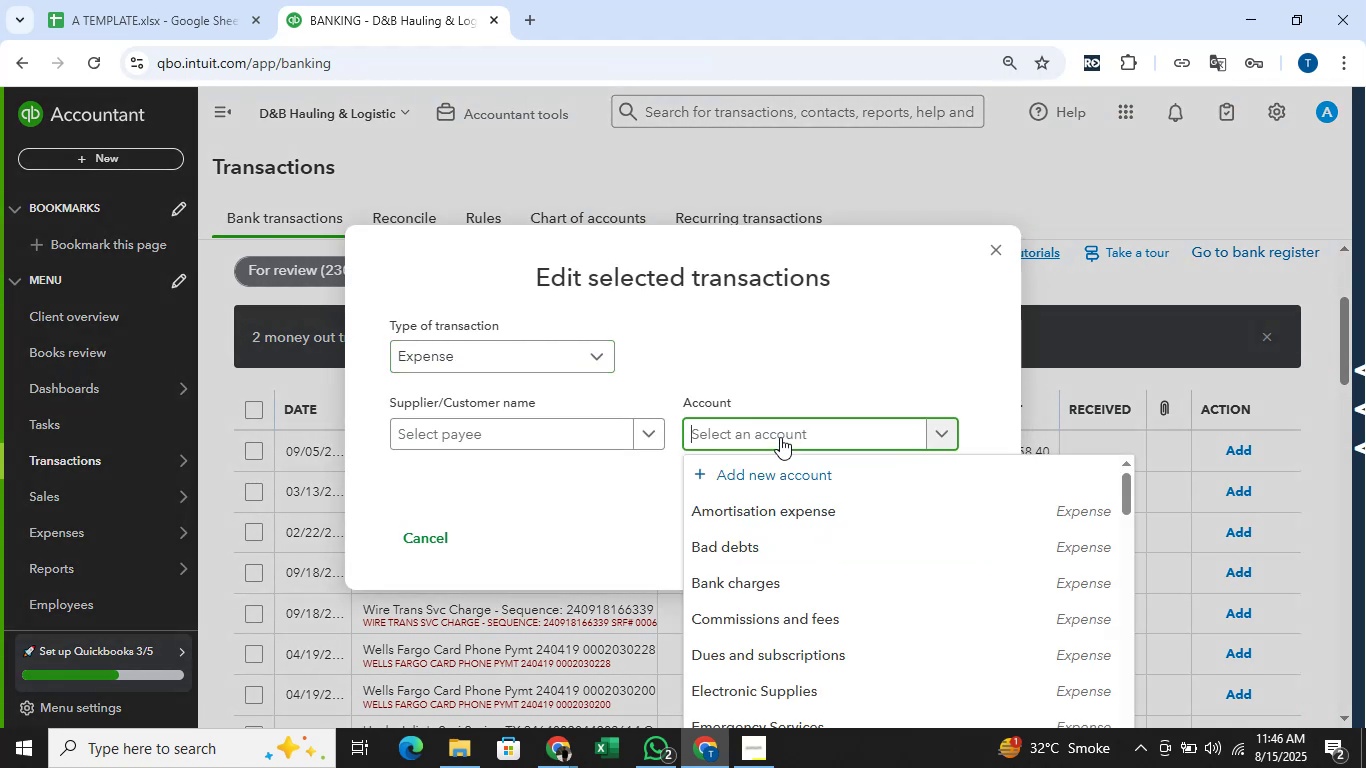 
type(e)
key(Backspace)
type(rep)
 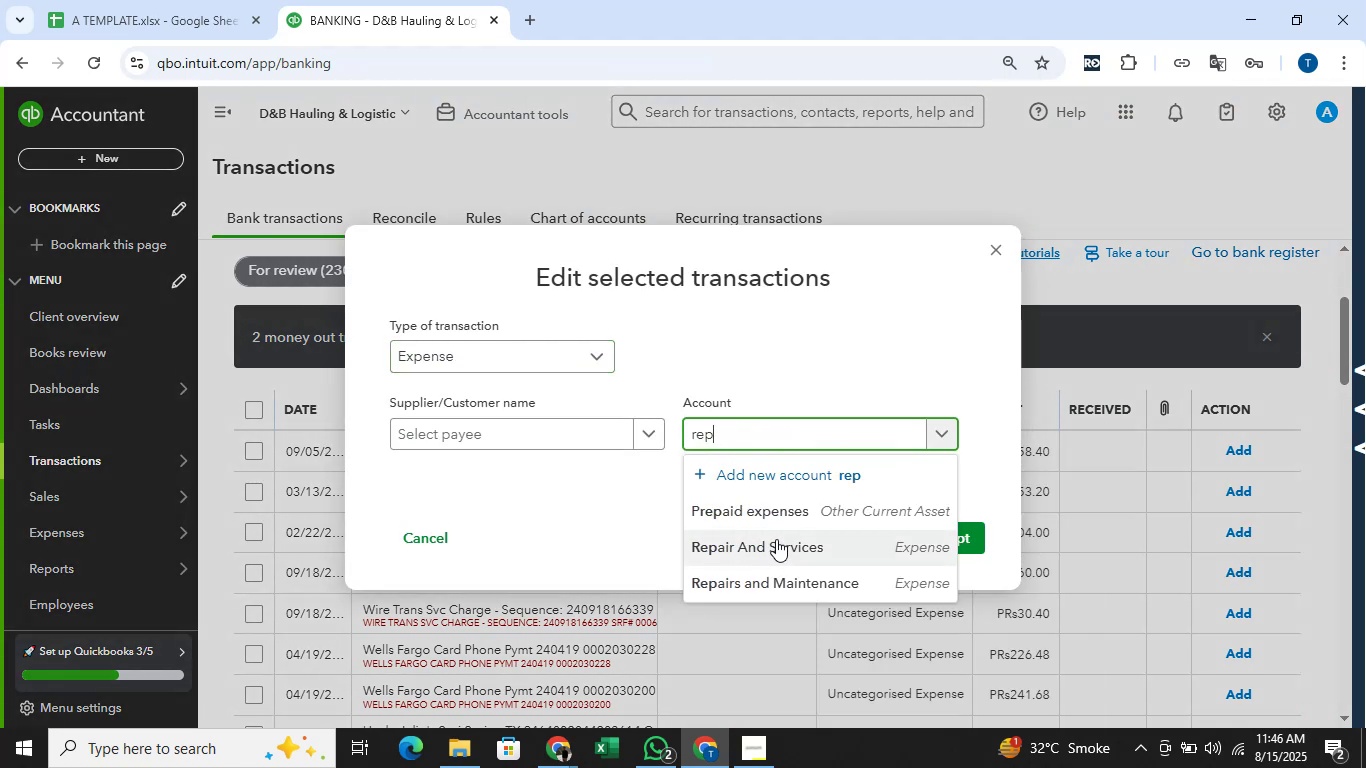 
left_click([930, 541])
 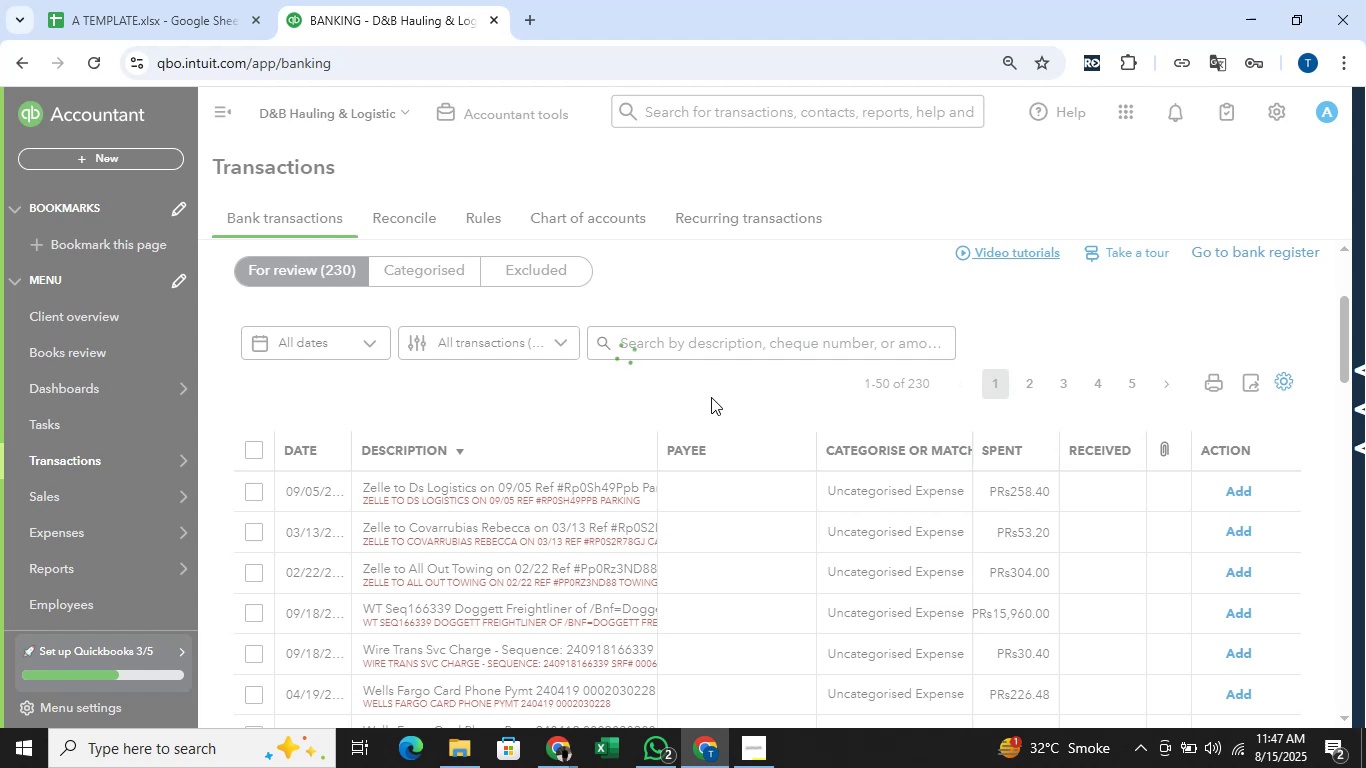 
scroll: coordinate [733, 390], scroll_direction: down, amount: 6.0
 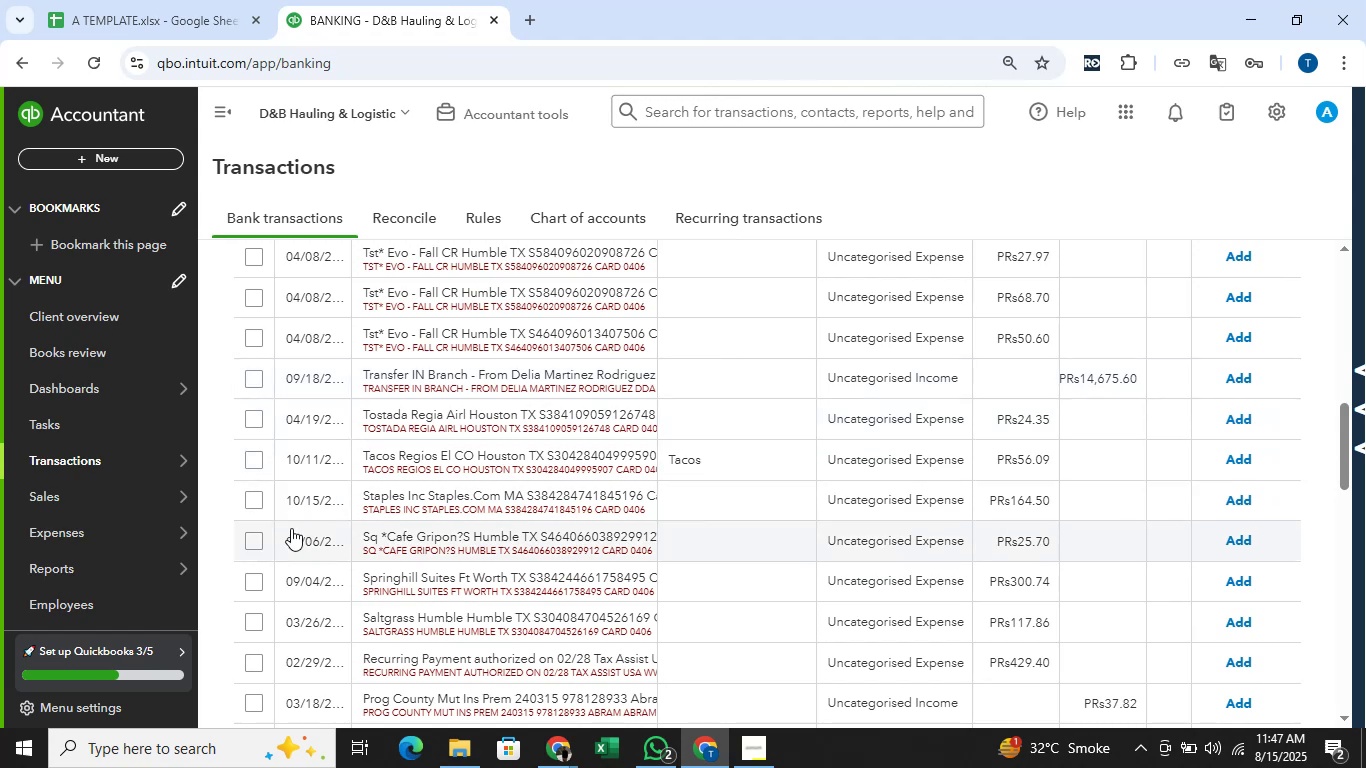 
left_click([274, 543])
 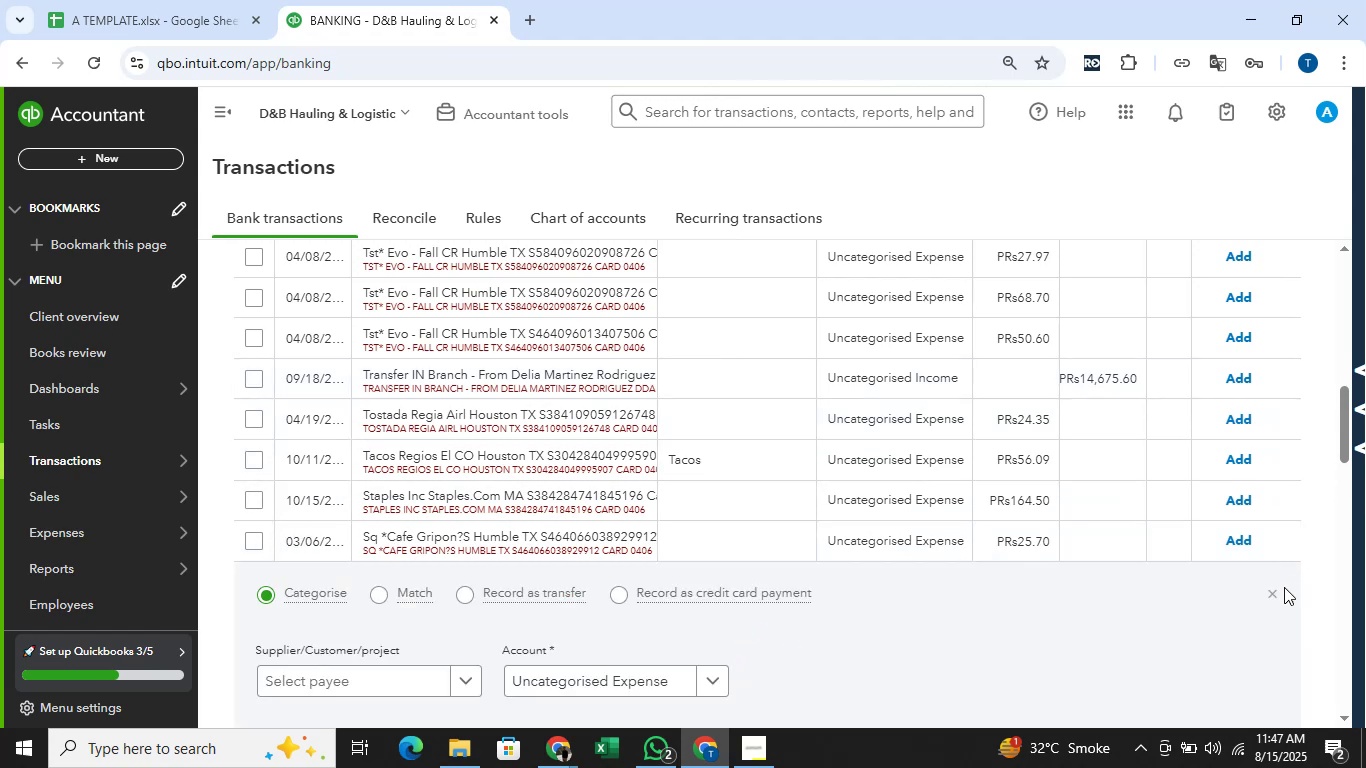 
left_click([1270, 603])
 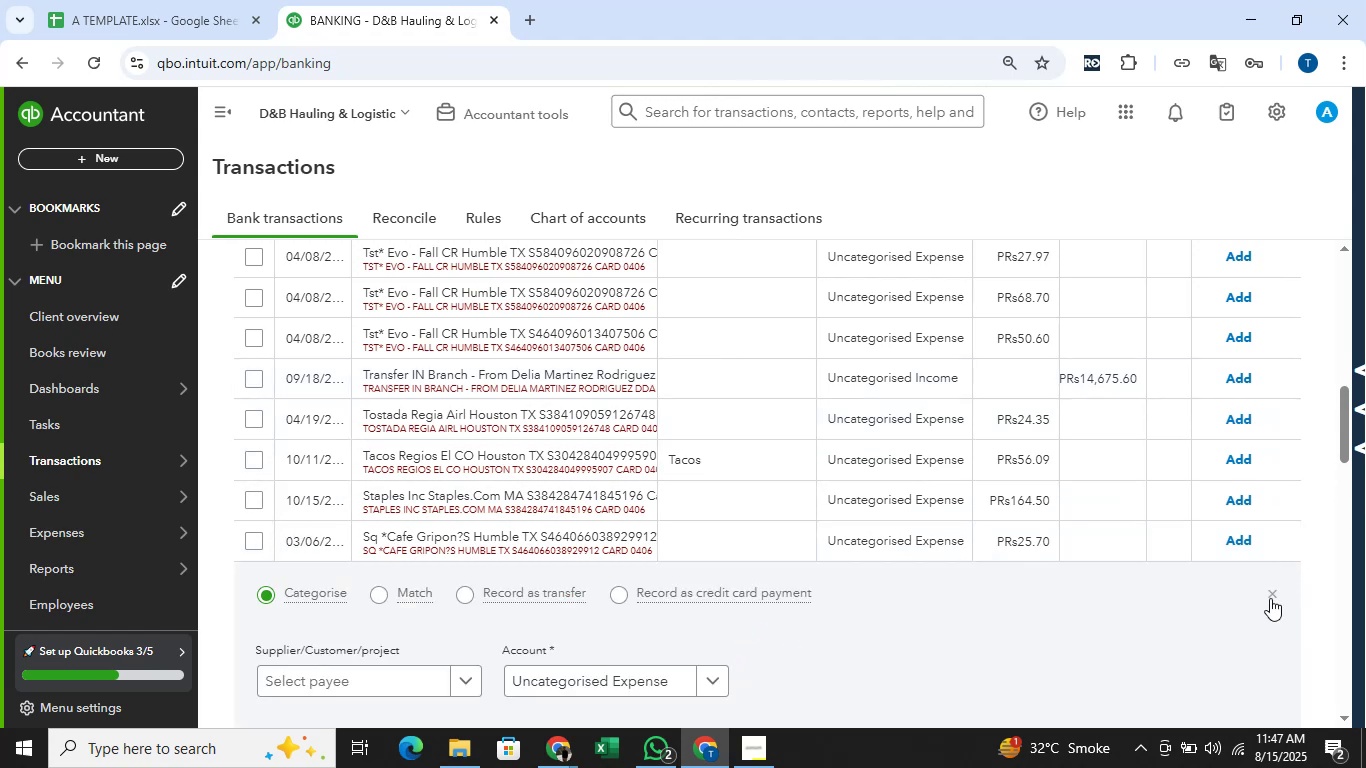 
left_click([1270, 597])
 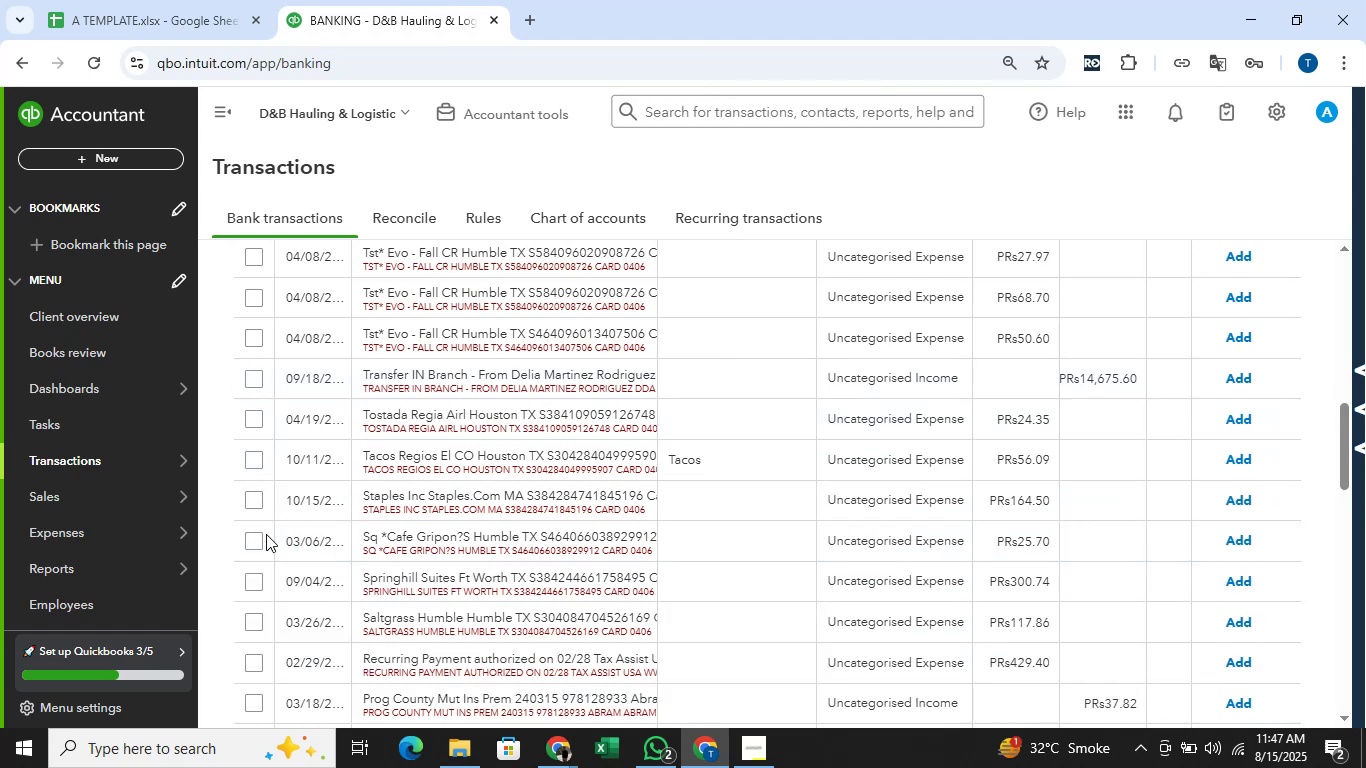 
left_click([259, 542])
 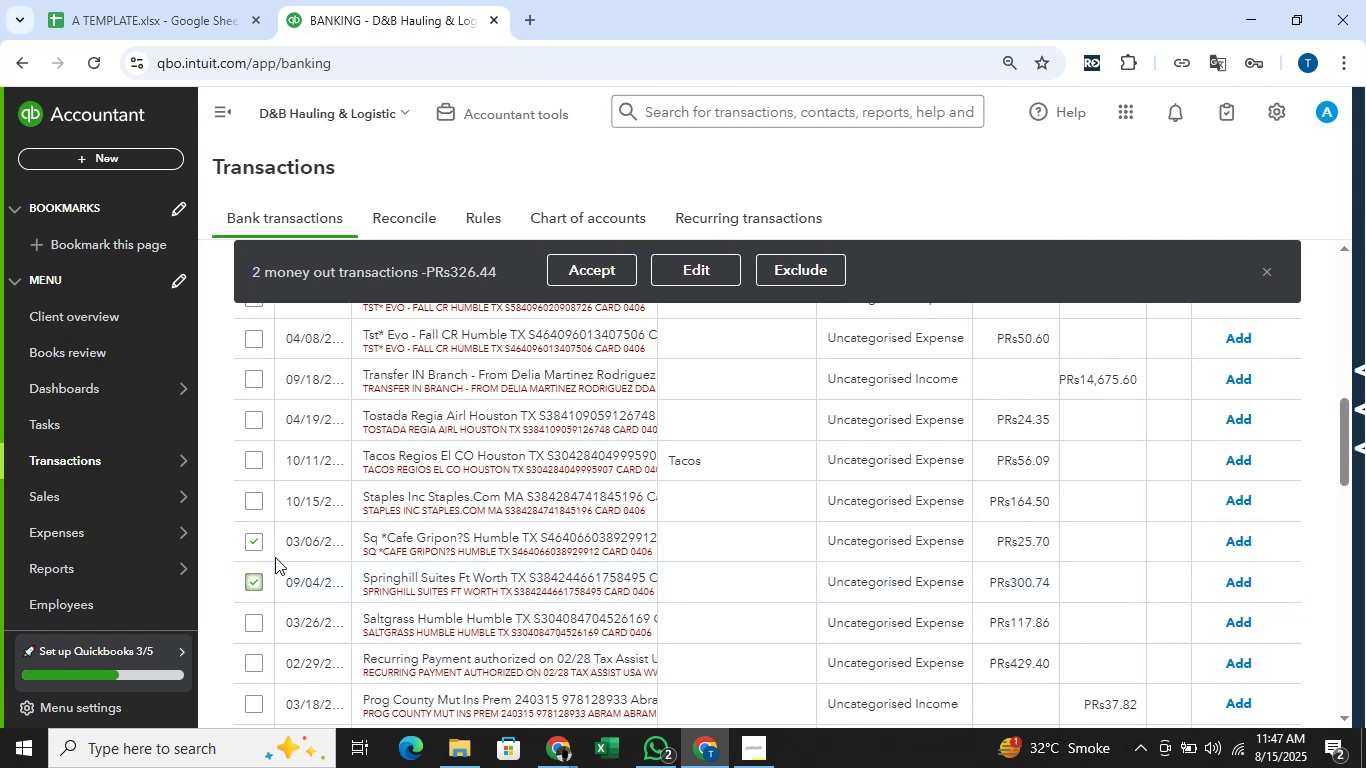 
wait(5.06)
 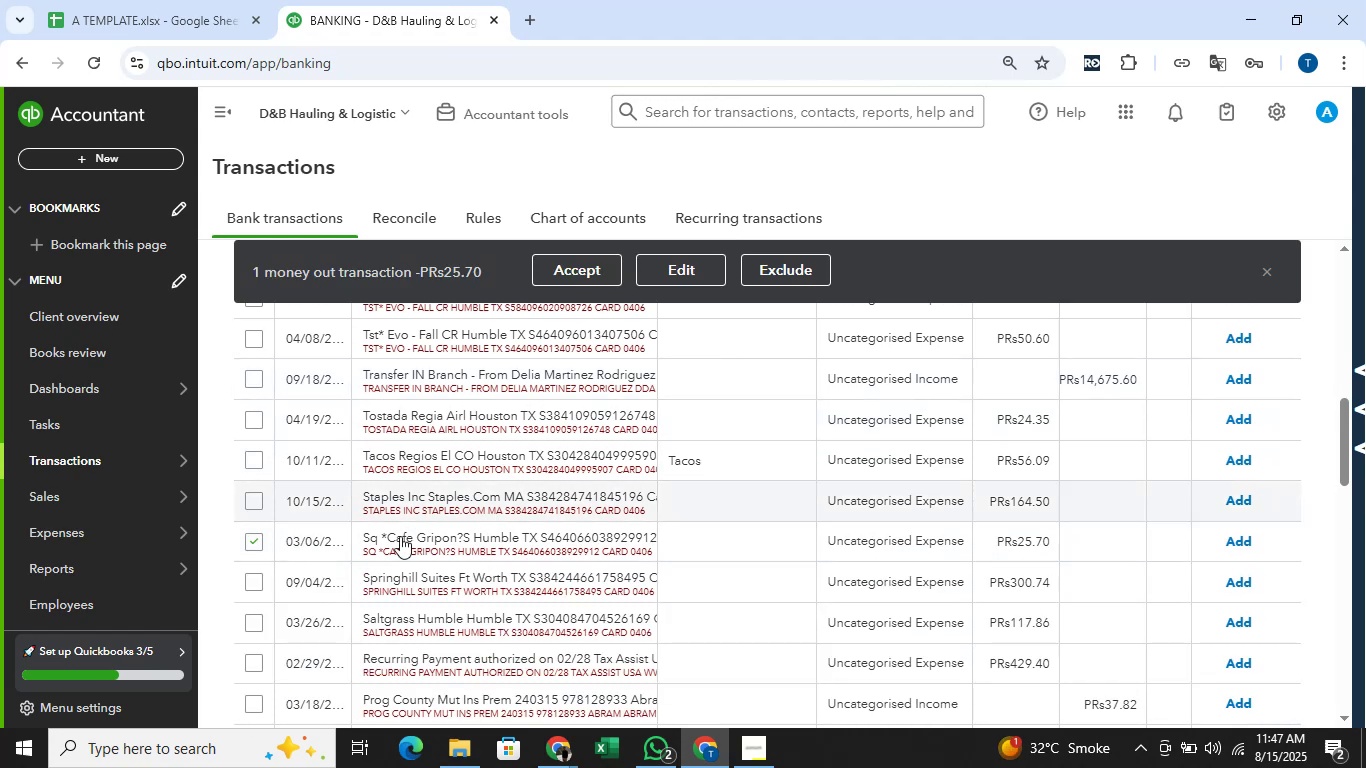 
scroll: coordinate [898, 441], scroll_direction: down, amount: 2.0
 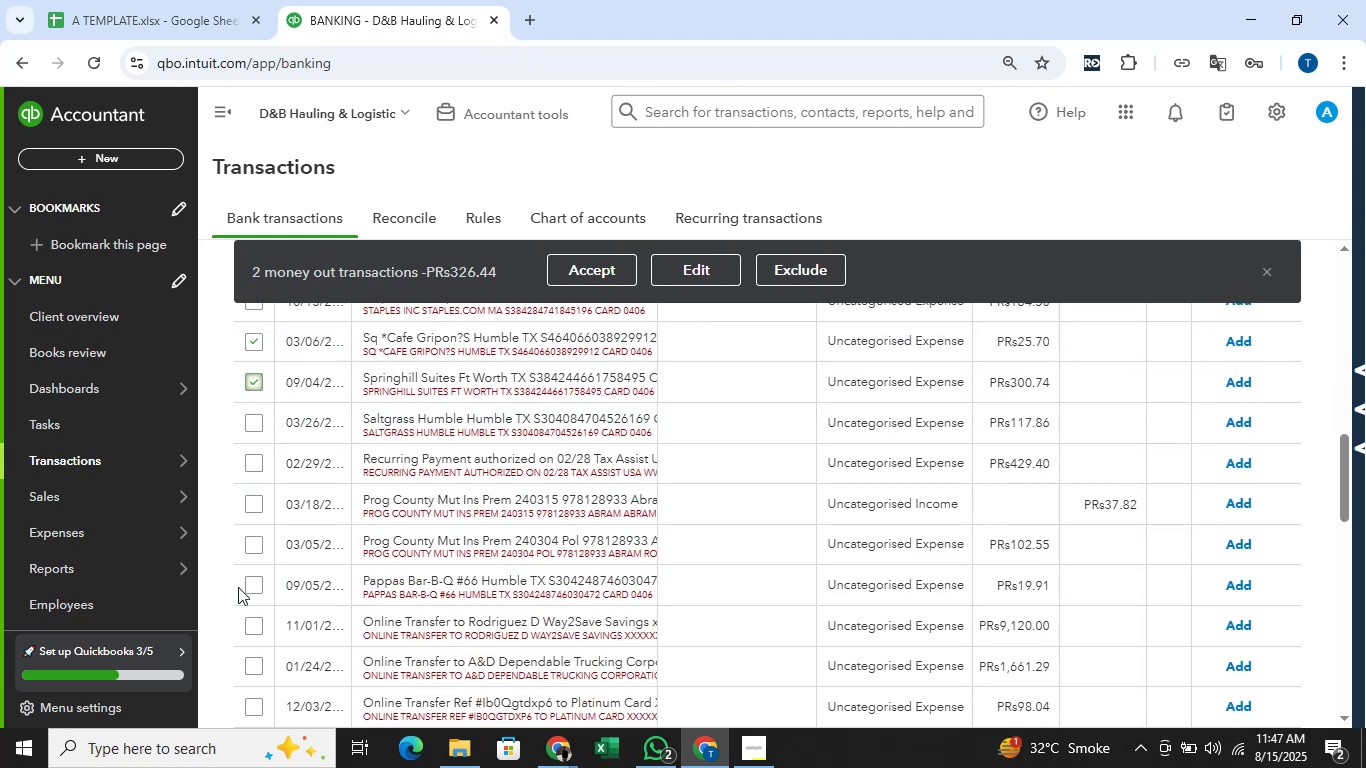 
left_click([255, 587])
 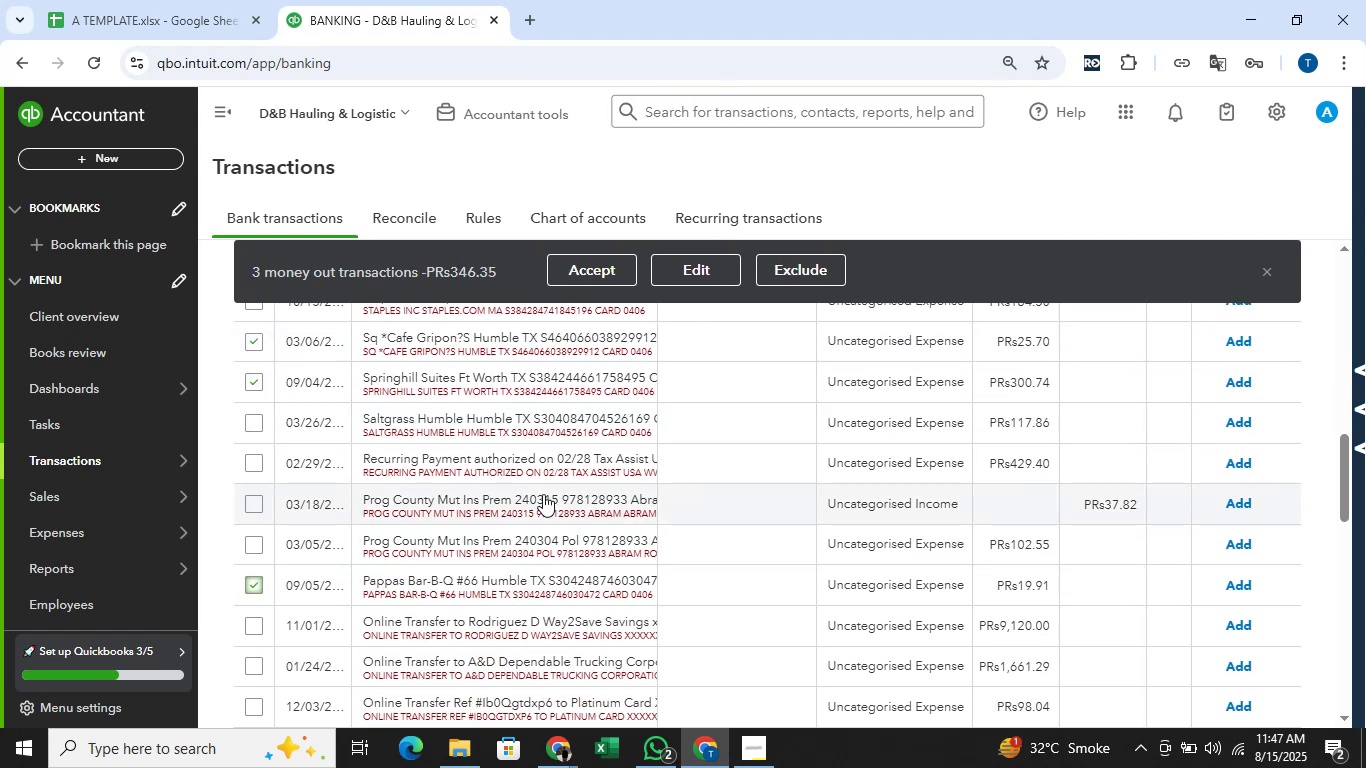 
scroll: coordinate [582, 480], scroll_direction: down, amount: 5.0
 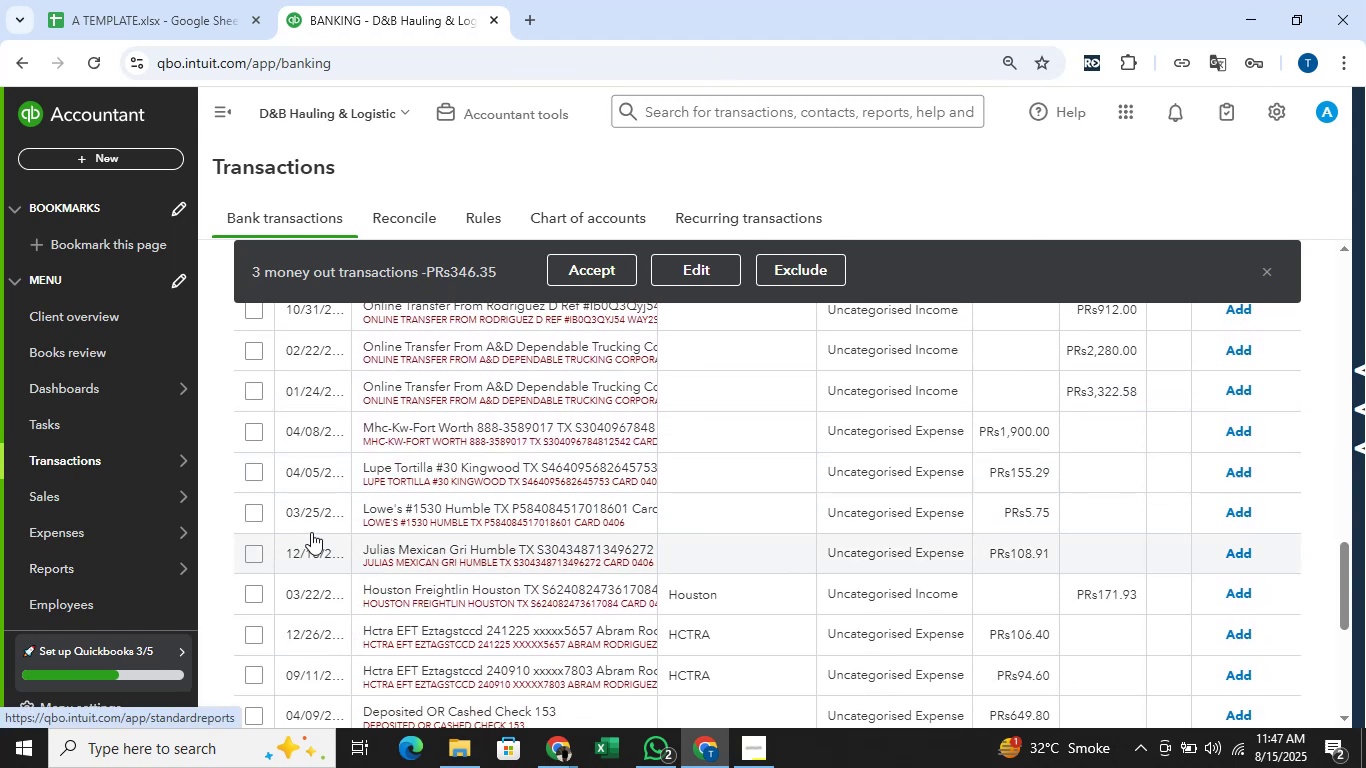 
left_click([261, 554])
 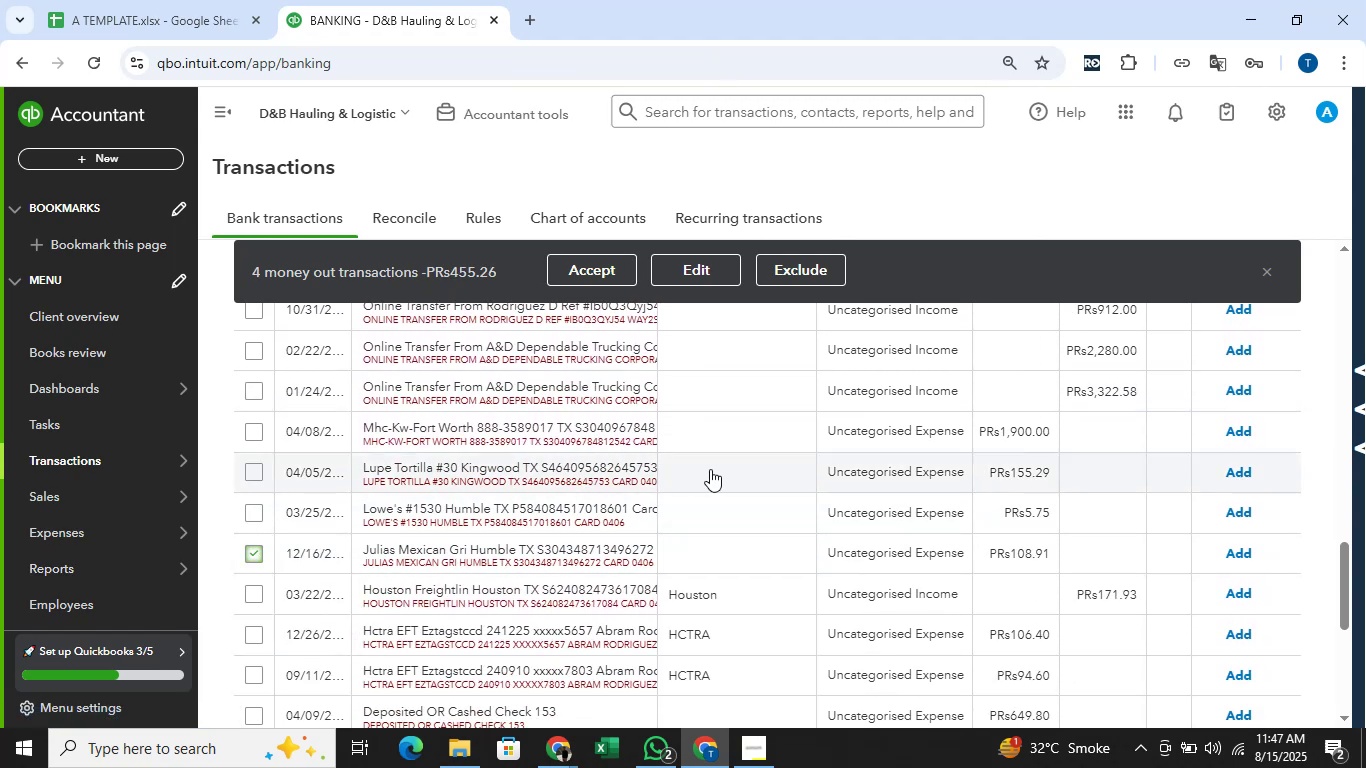 
scroll: coordinate [707, 470], scroll_direction: down, amount: 4.0
 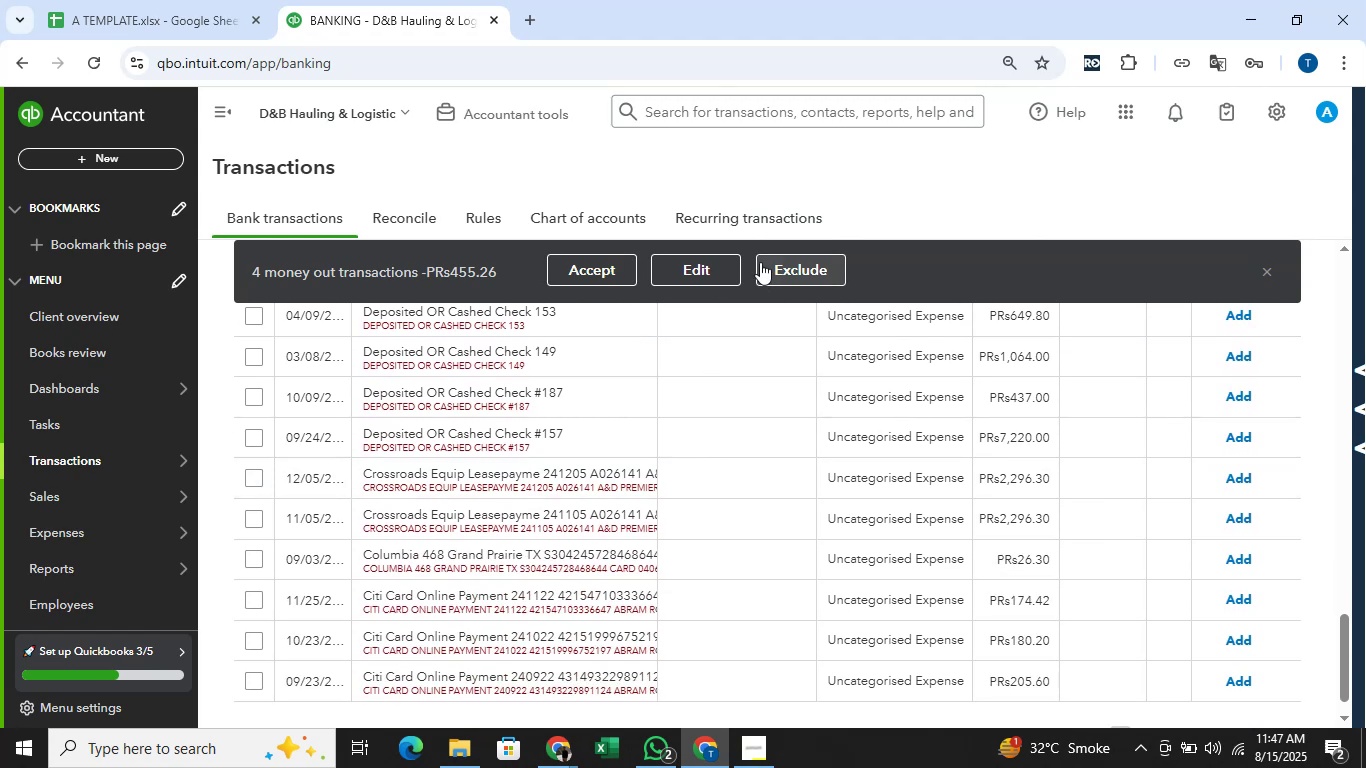 
left_click([696, 275])
 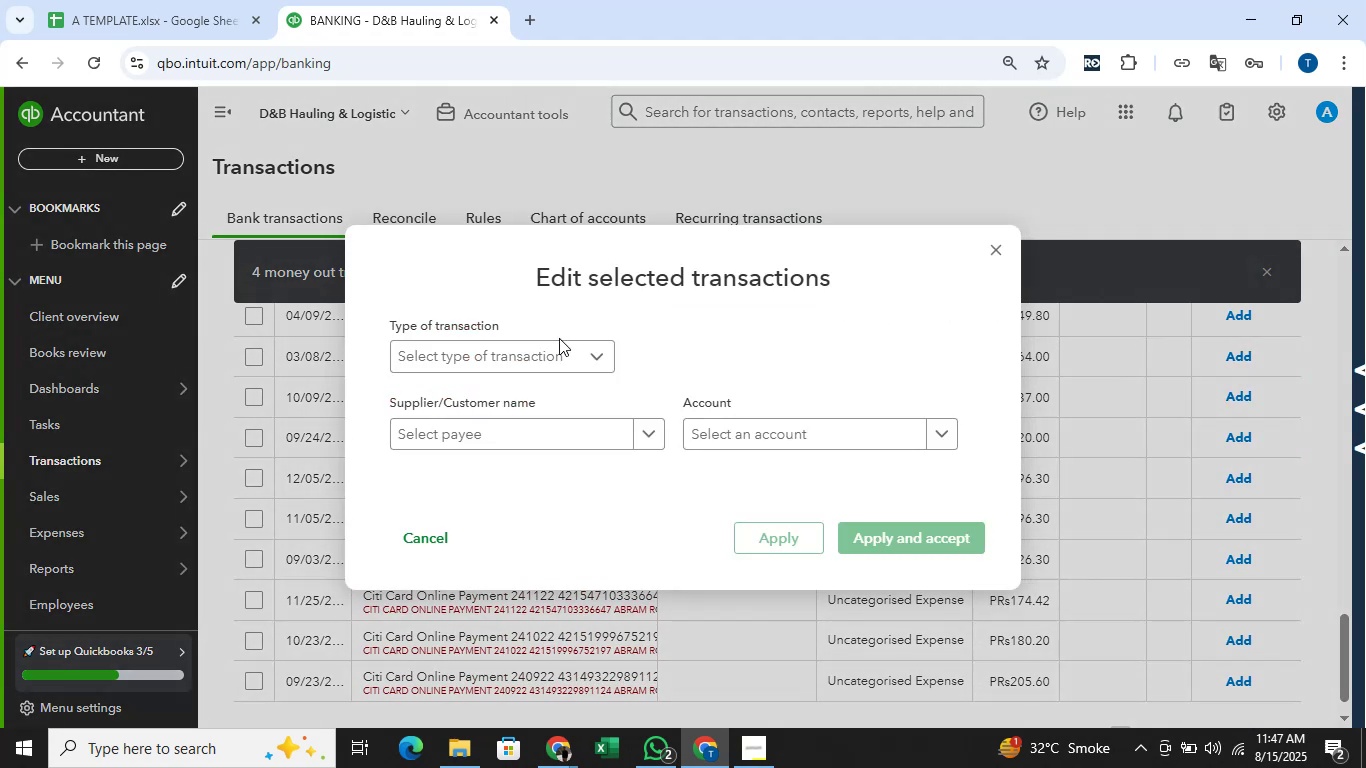 
left_click([560, 348])
 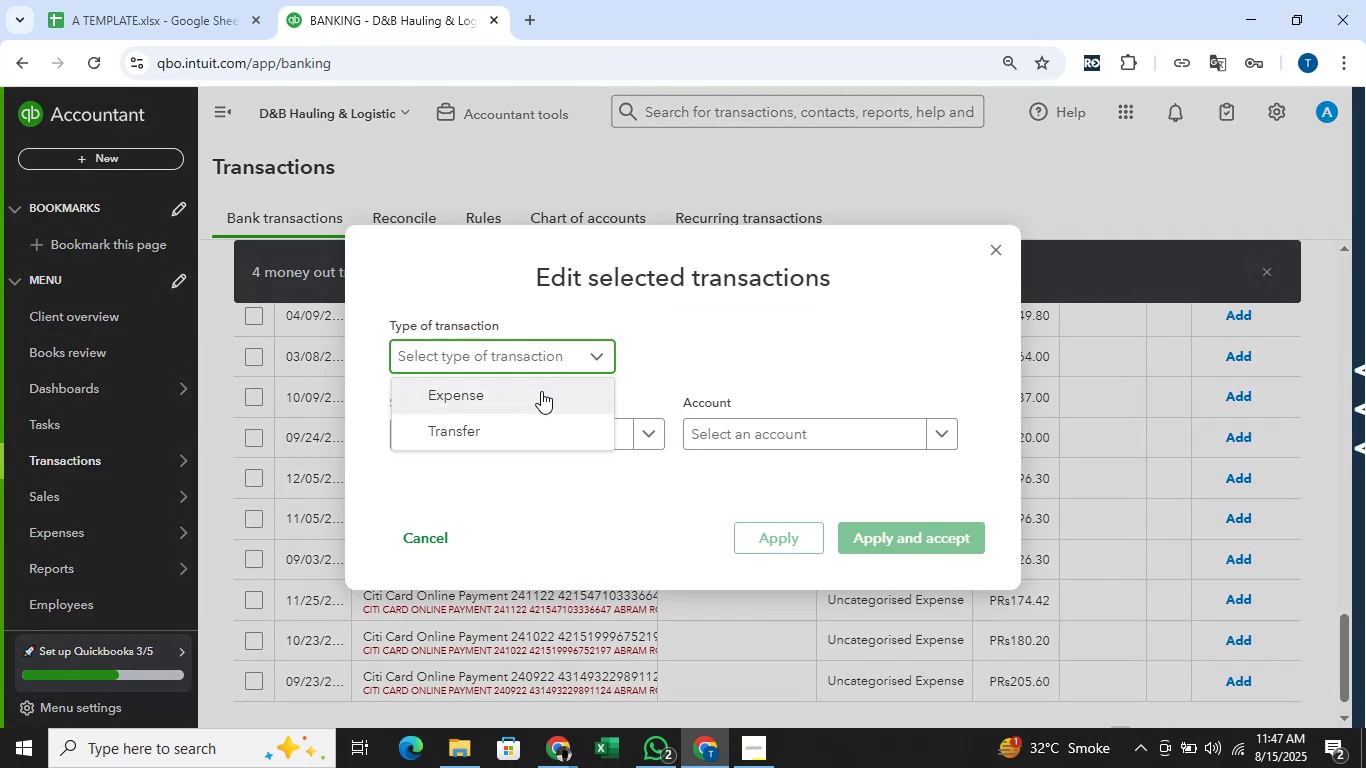 
left_click([540, 394])
 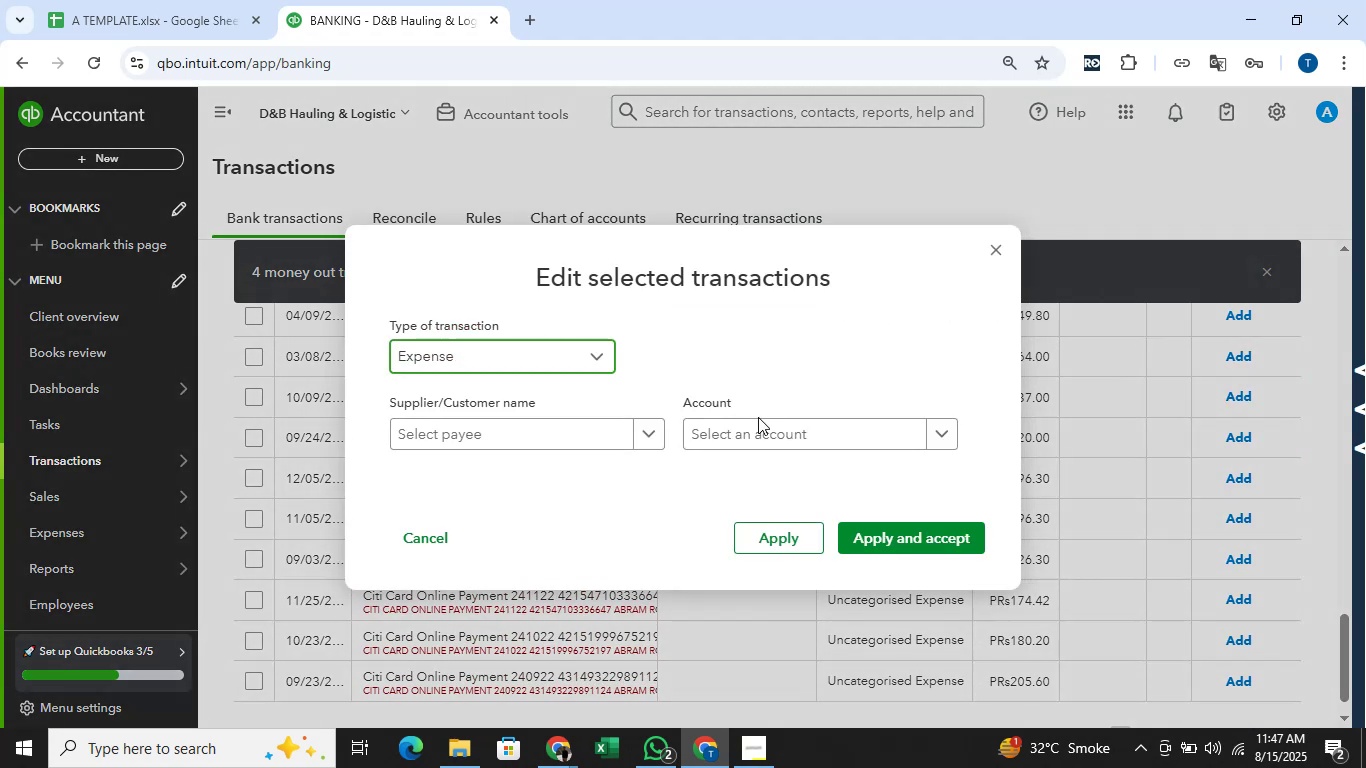 
left_click([763, 430])
 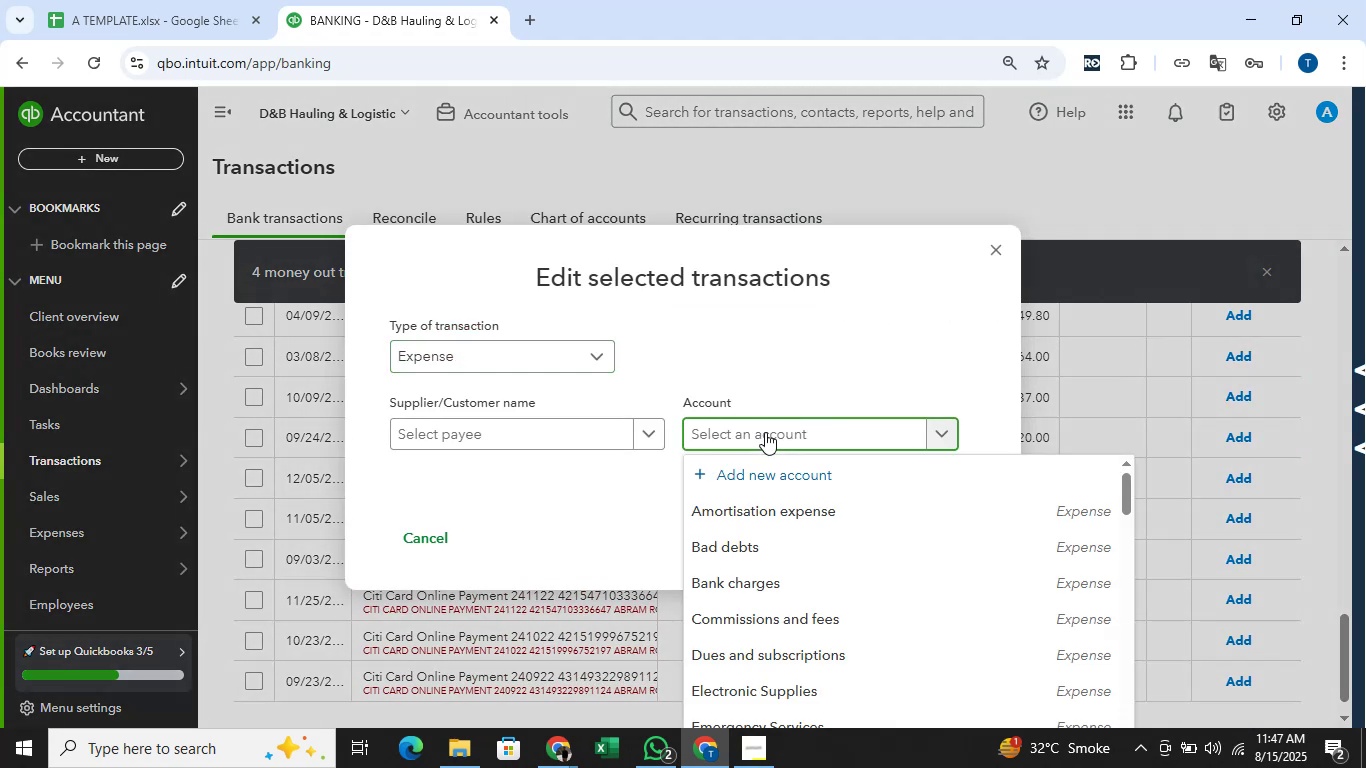 
type(meals)
 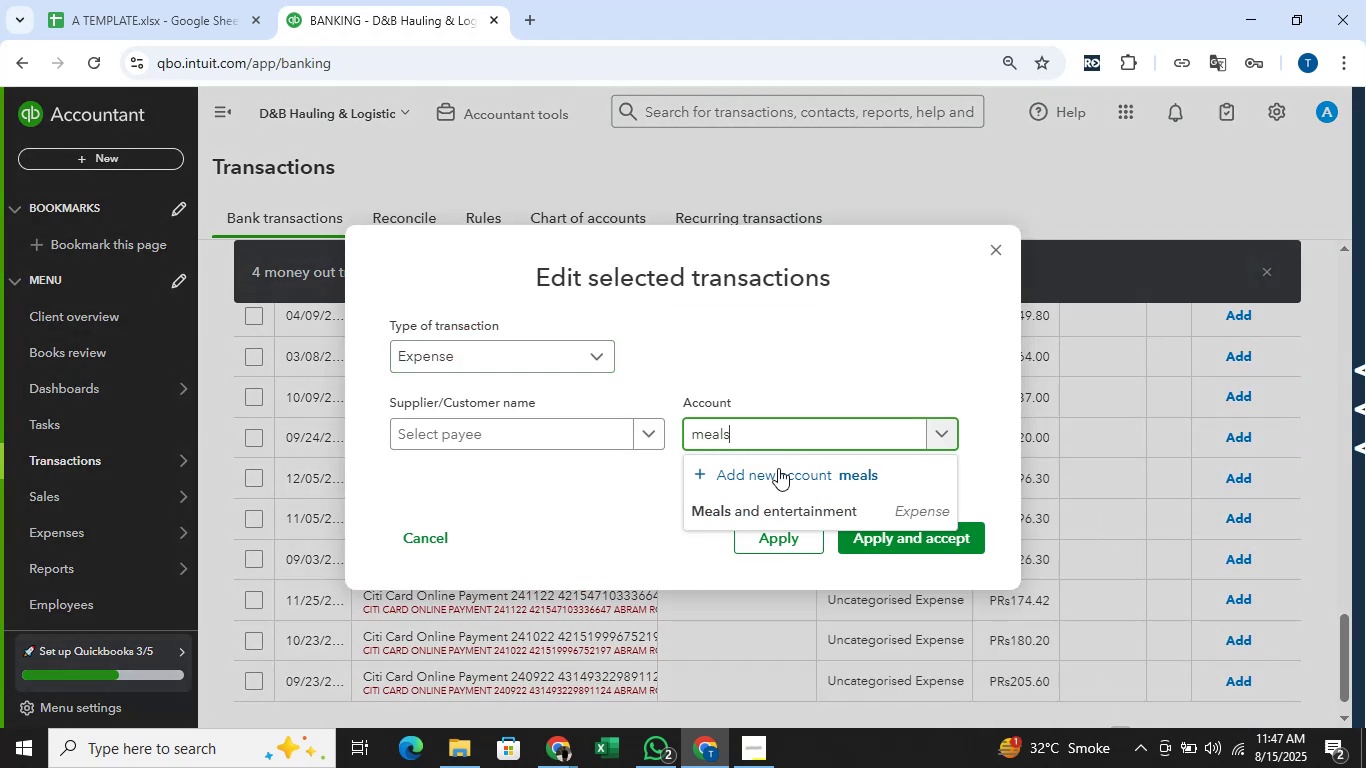 
left_click([808, 511])
 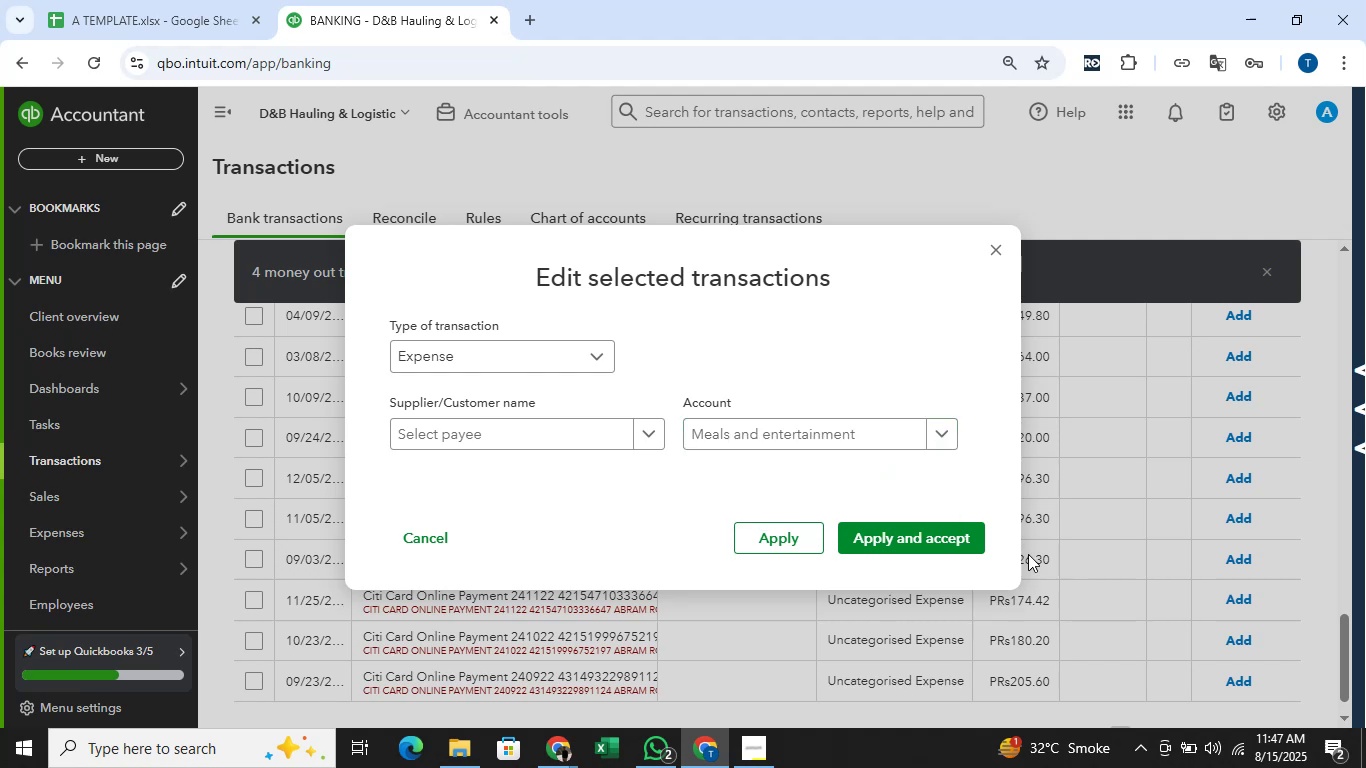 
left_click_drag(start_coordinate=[1028, 554], to_coordinate=[1016, 554])
 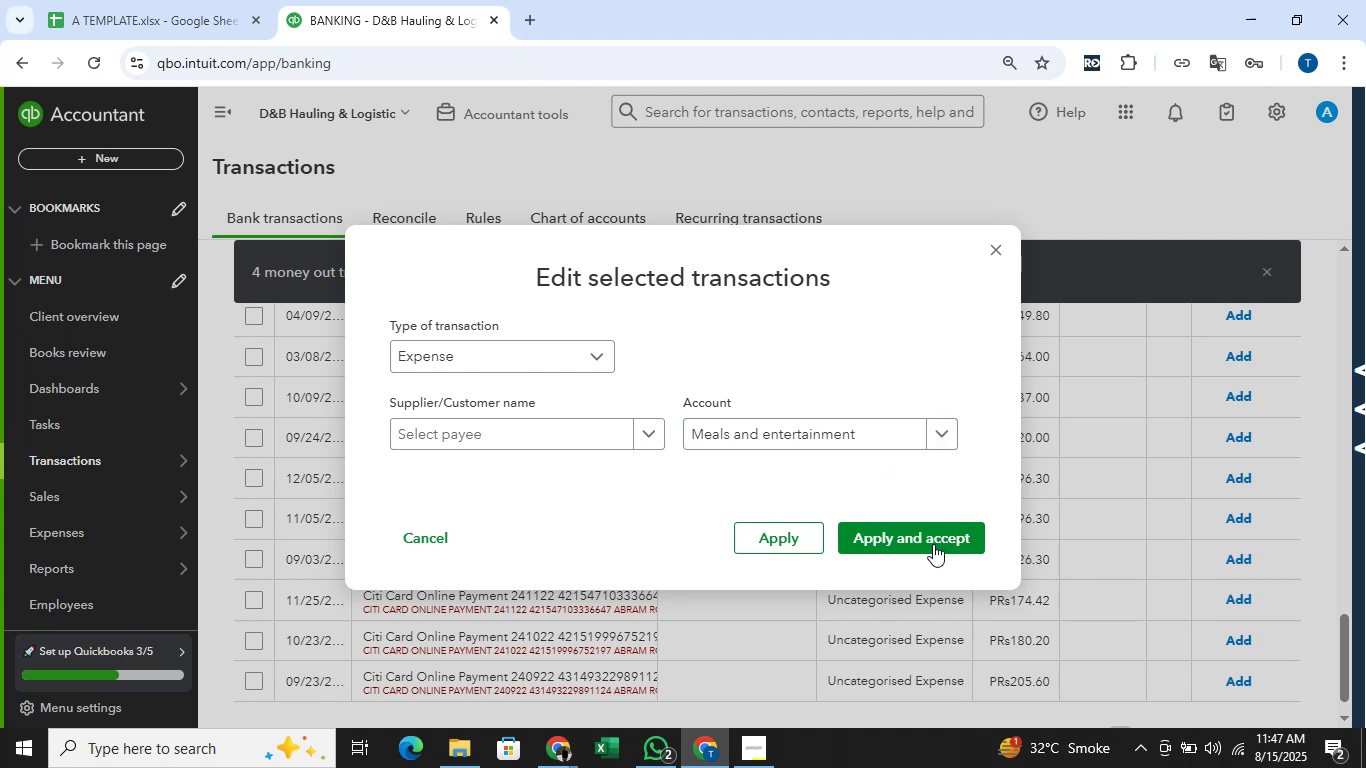 
double_click([932, 543])
 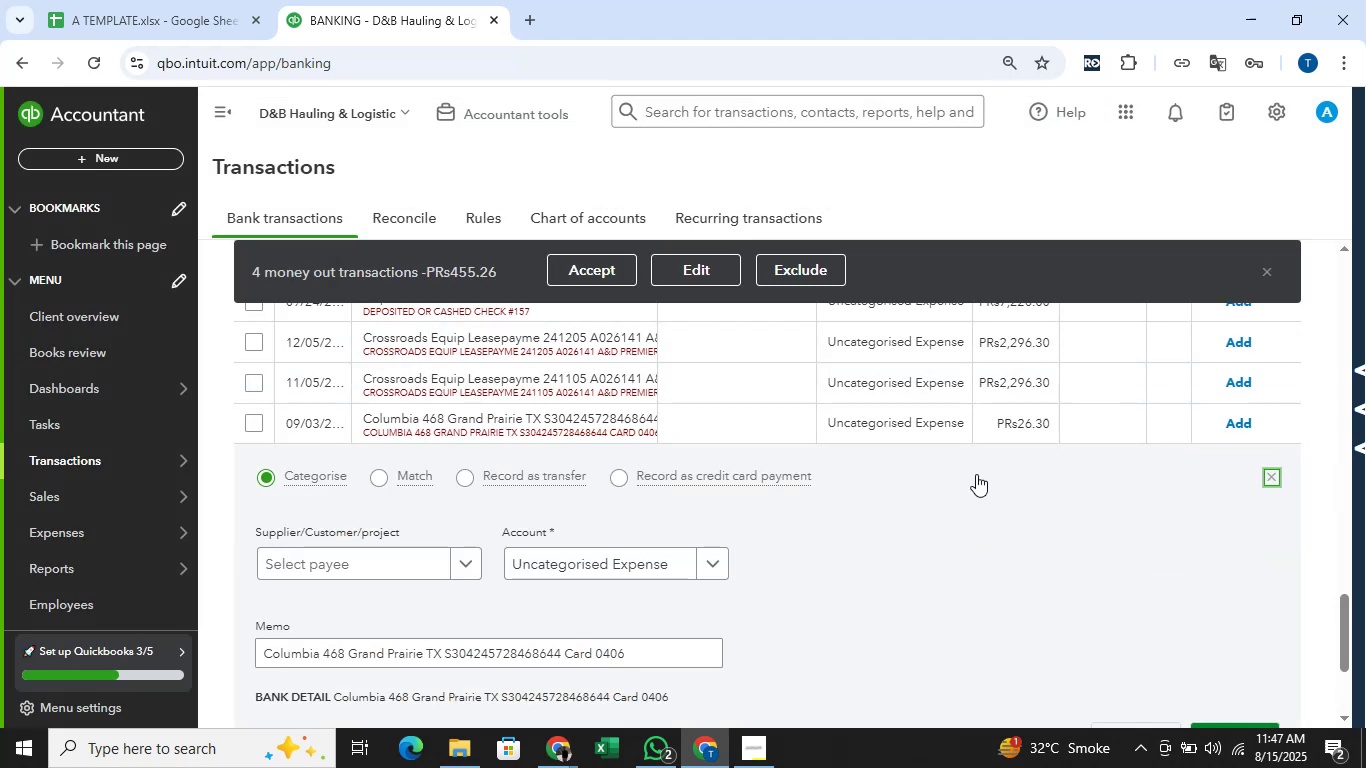 
scroll: coordinate [643, 512], scroll_direction: up, amount: 8.0
 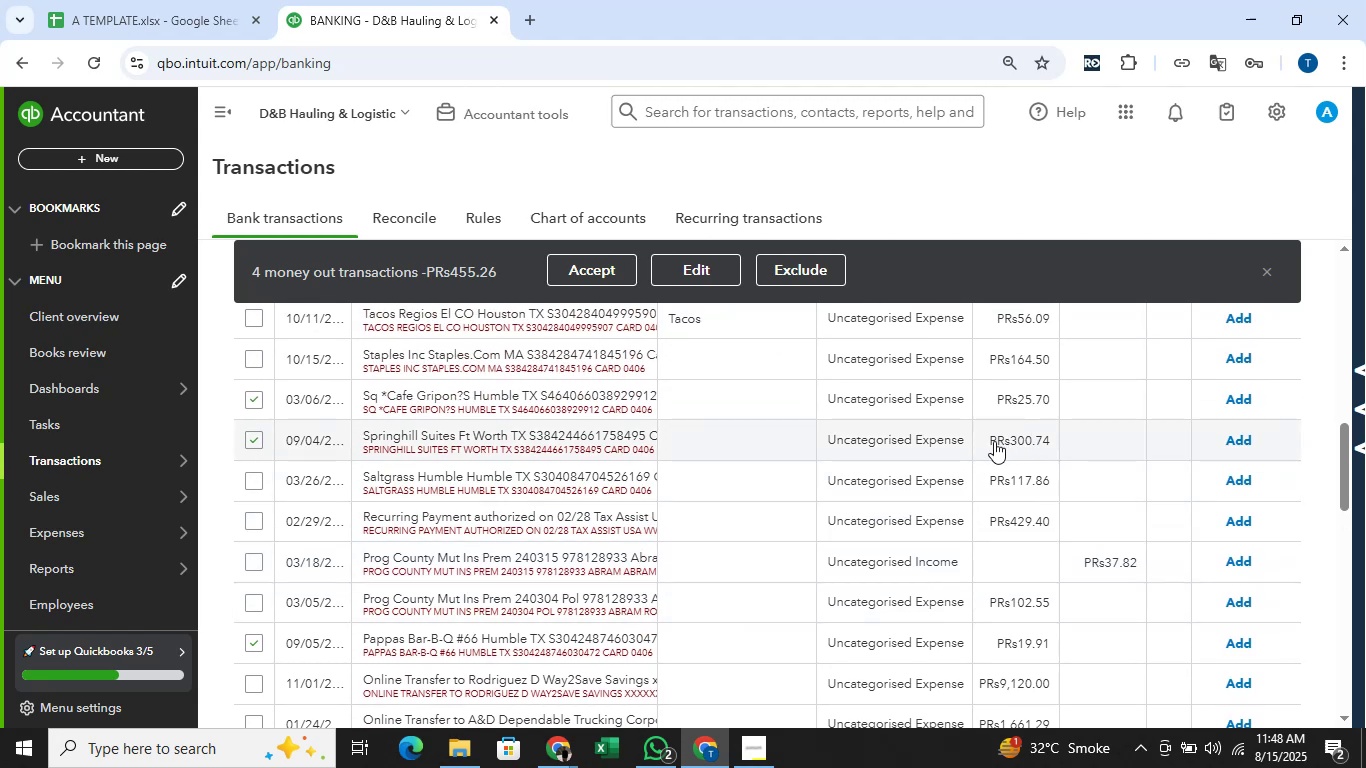 
wait(5.79)
 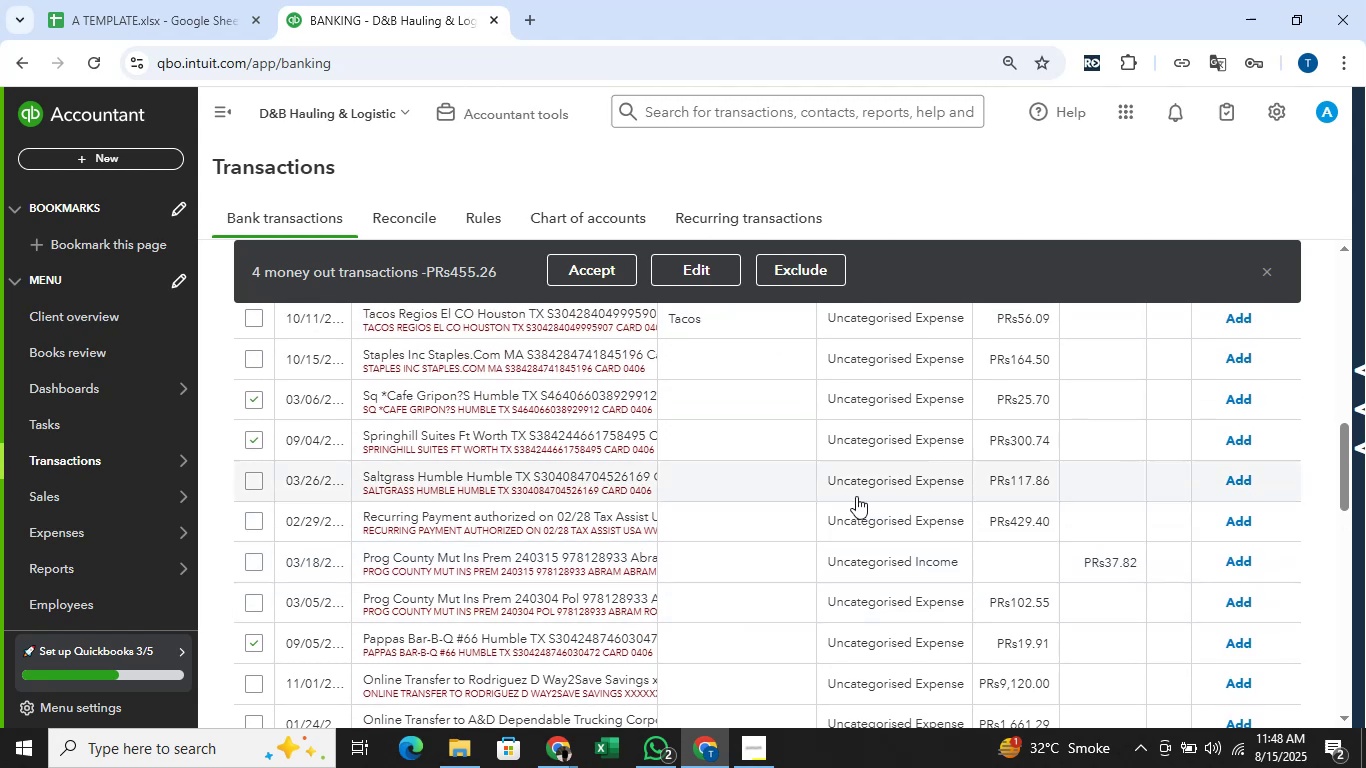 
left_click([701, 270])
 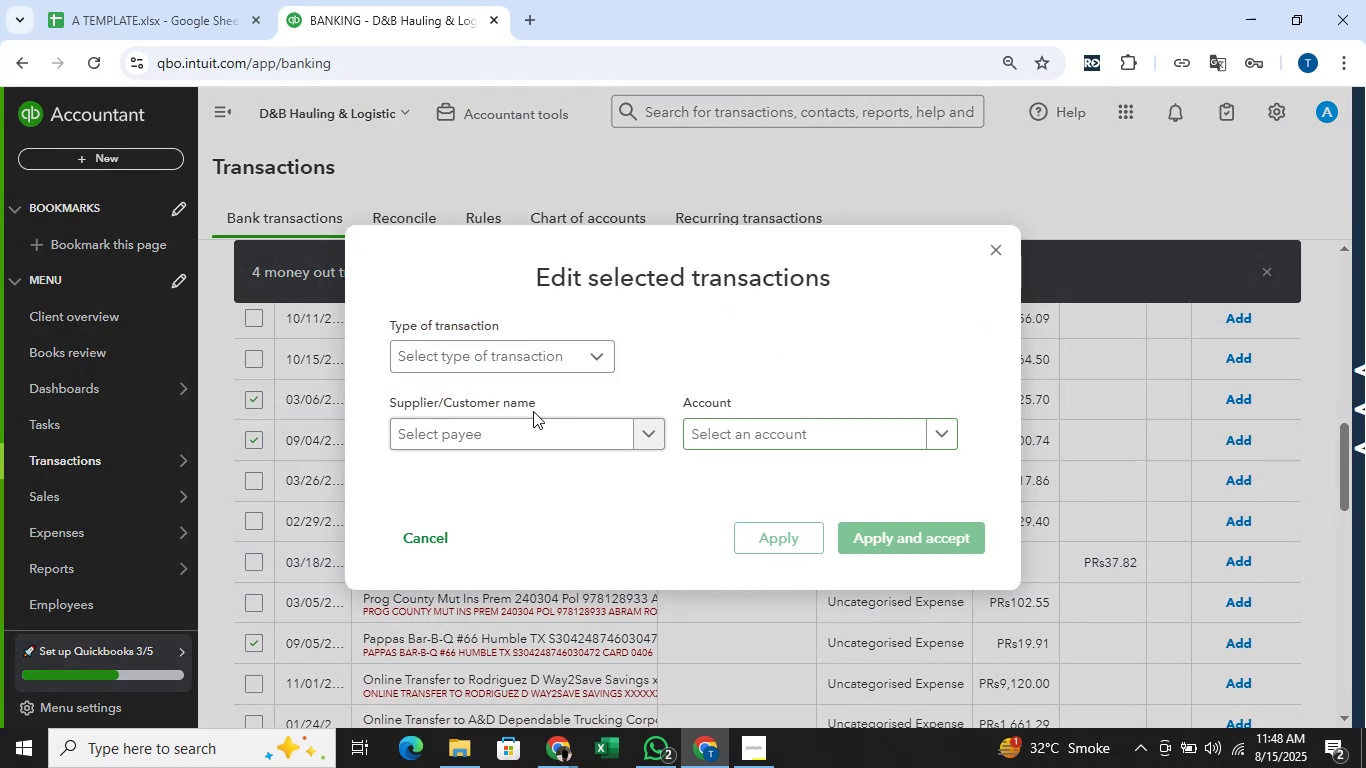 
left_click([532, 342])
 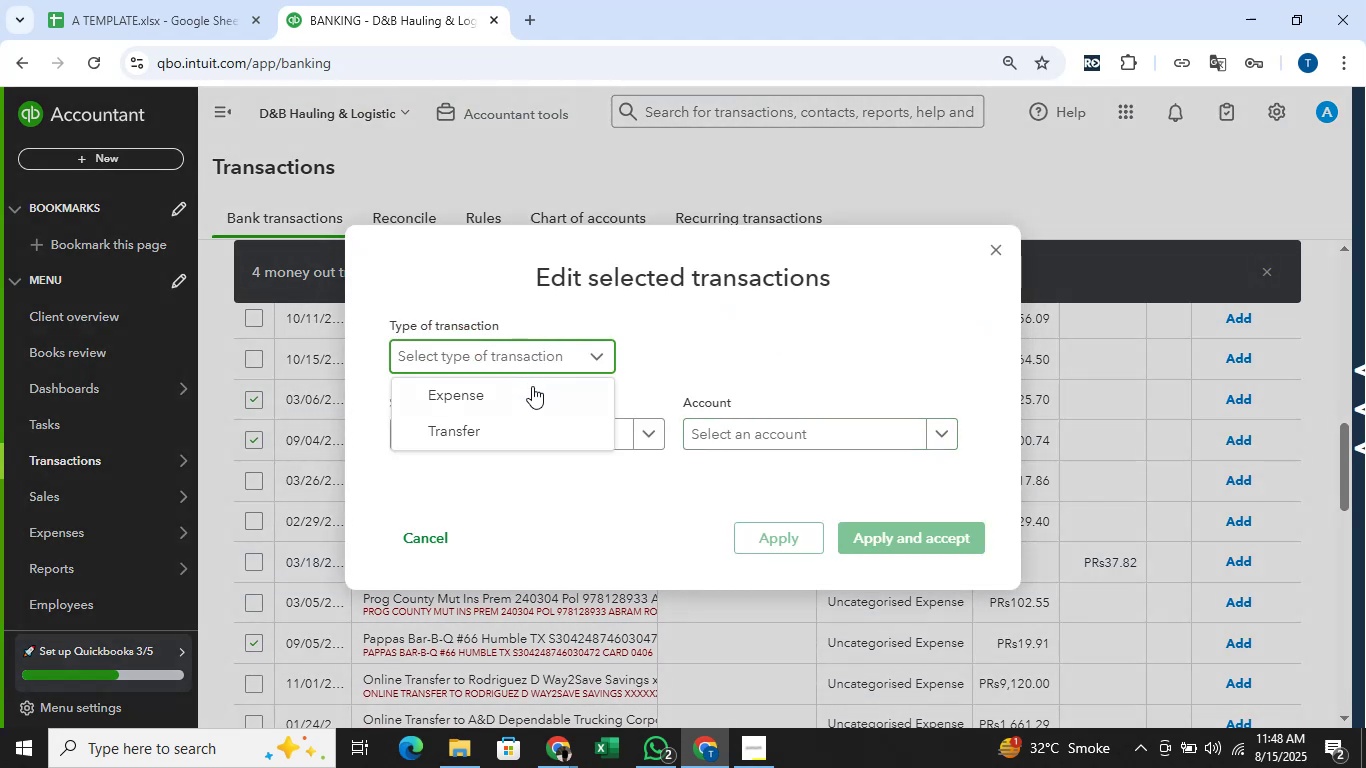 
left_click_drag(start_coordinate=[532, 389], to_coordinate=[527, 394])
 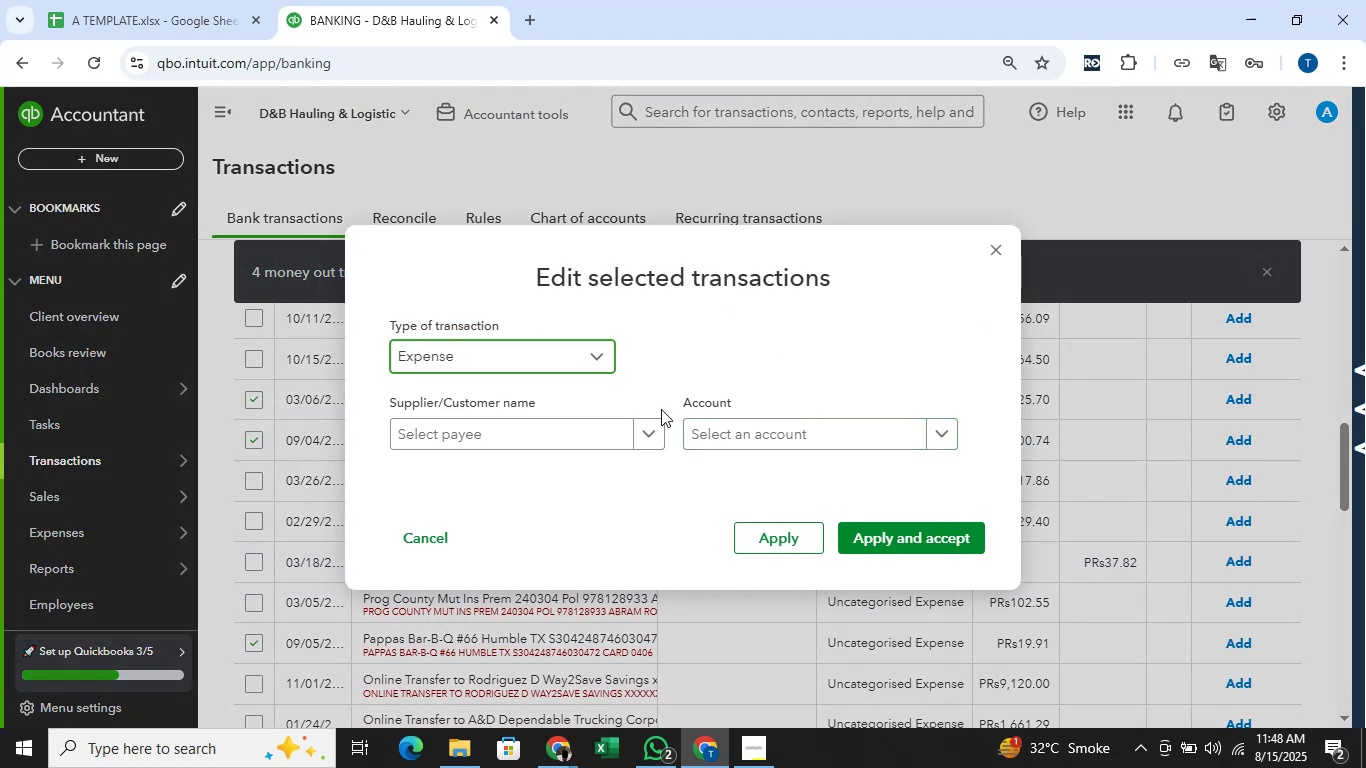 
mouse_move([708, 437])
 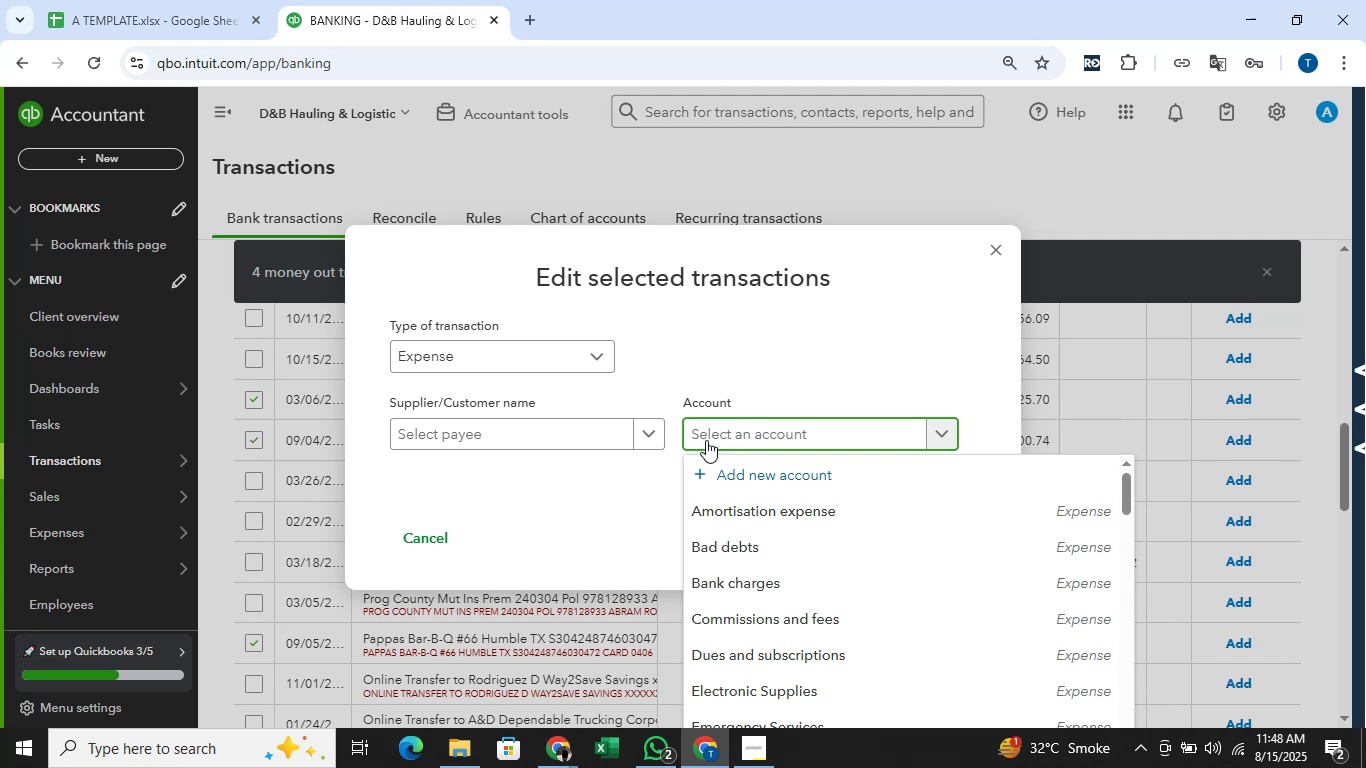 
type(mea)
 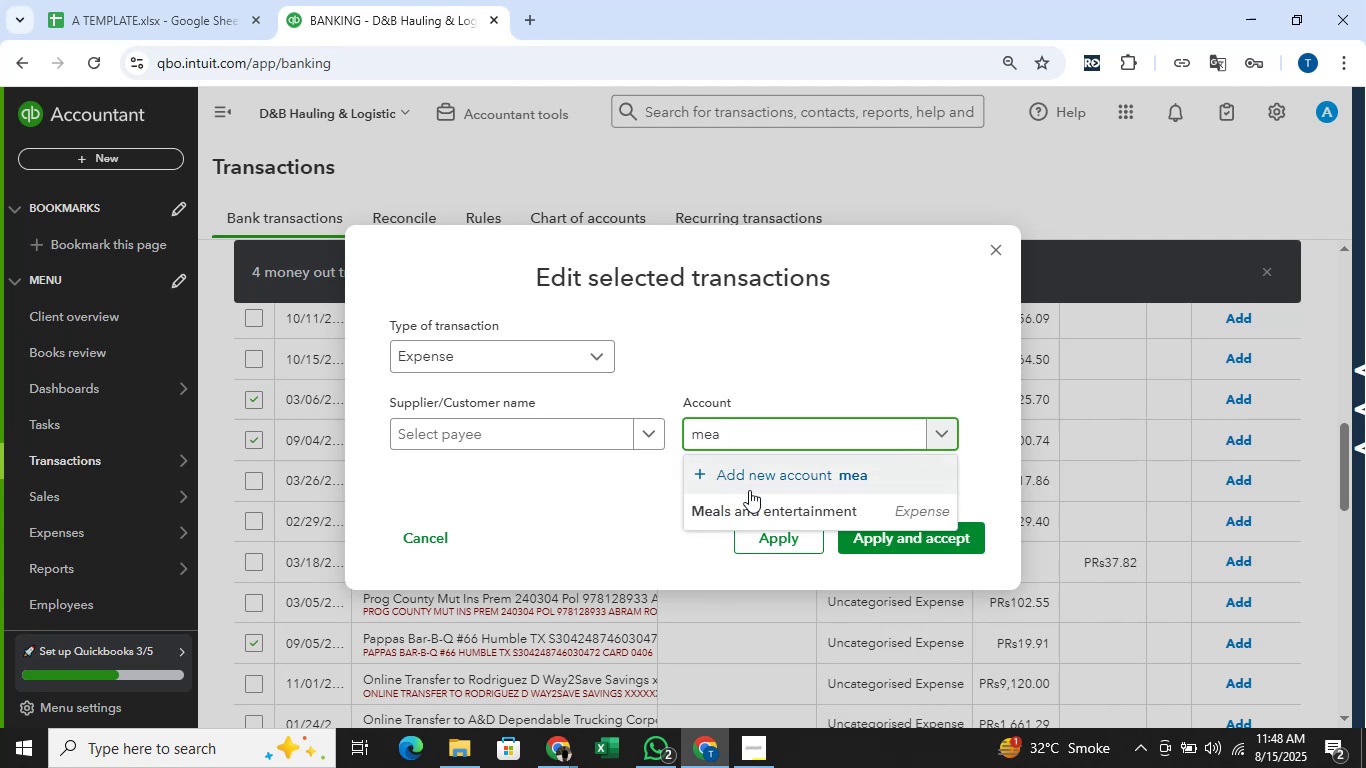 
left_click([754, 507])
 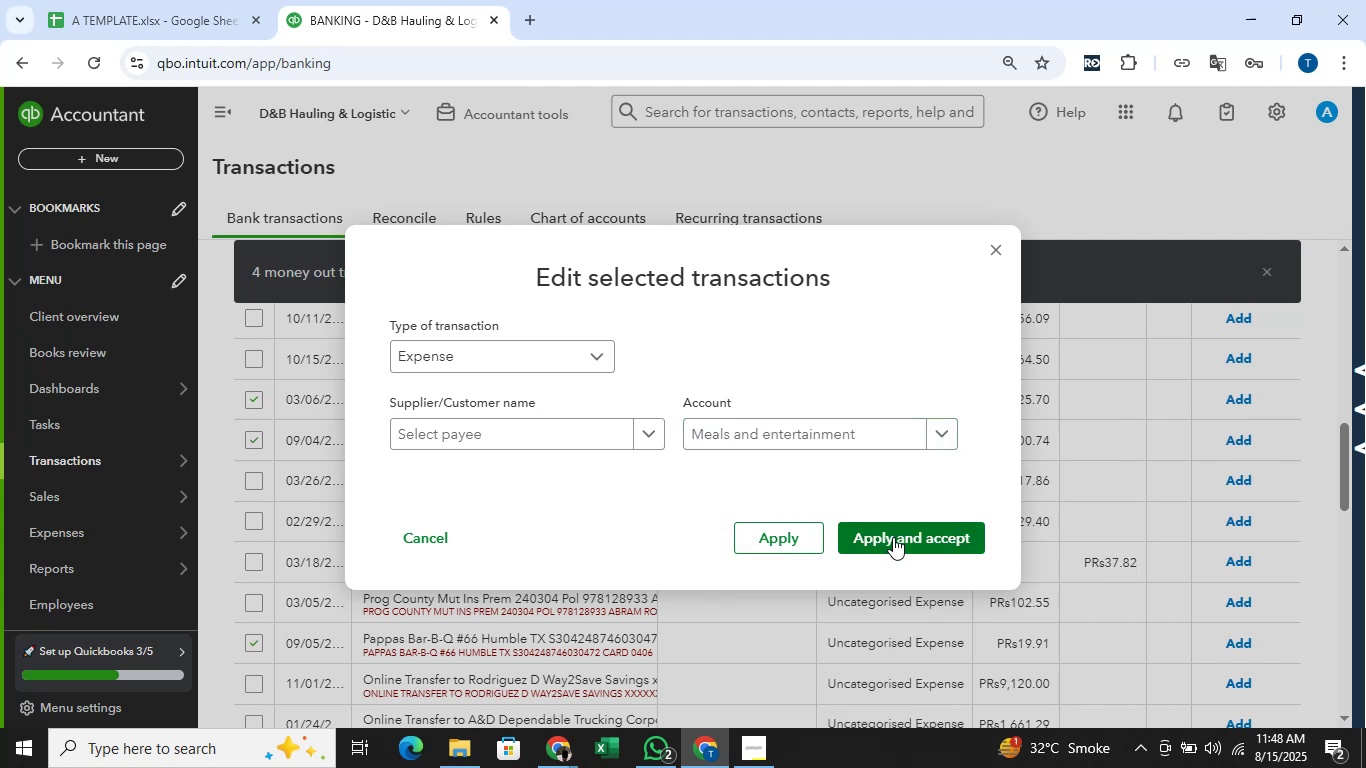 
left_click([893, 537])
 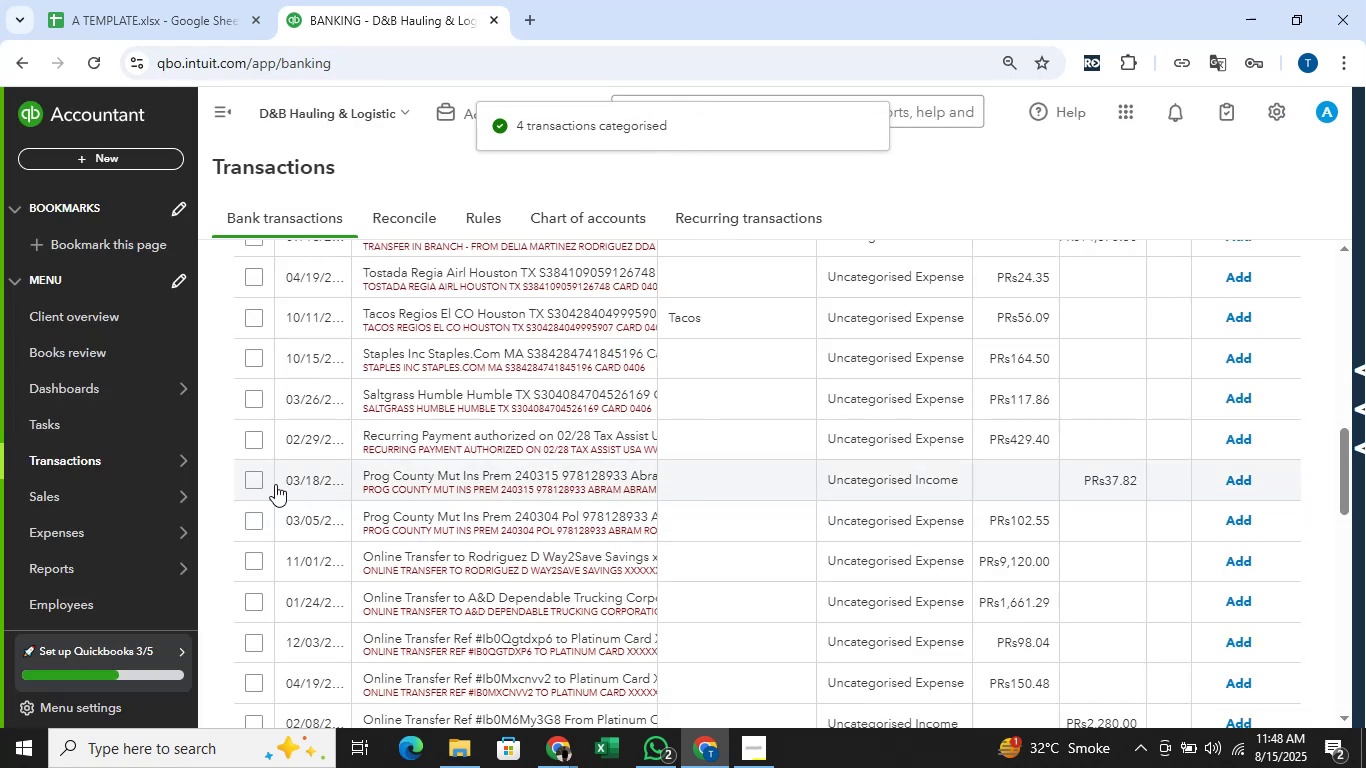 
wait(6.27)
 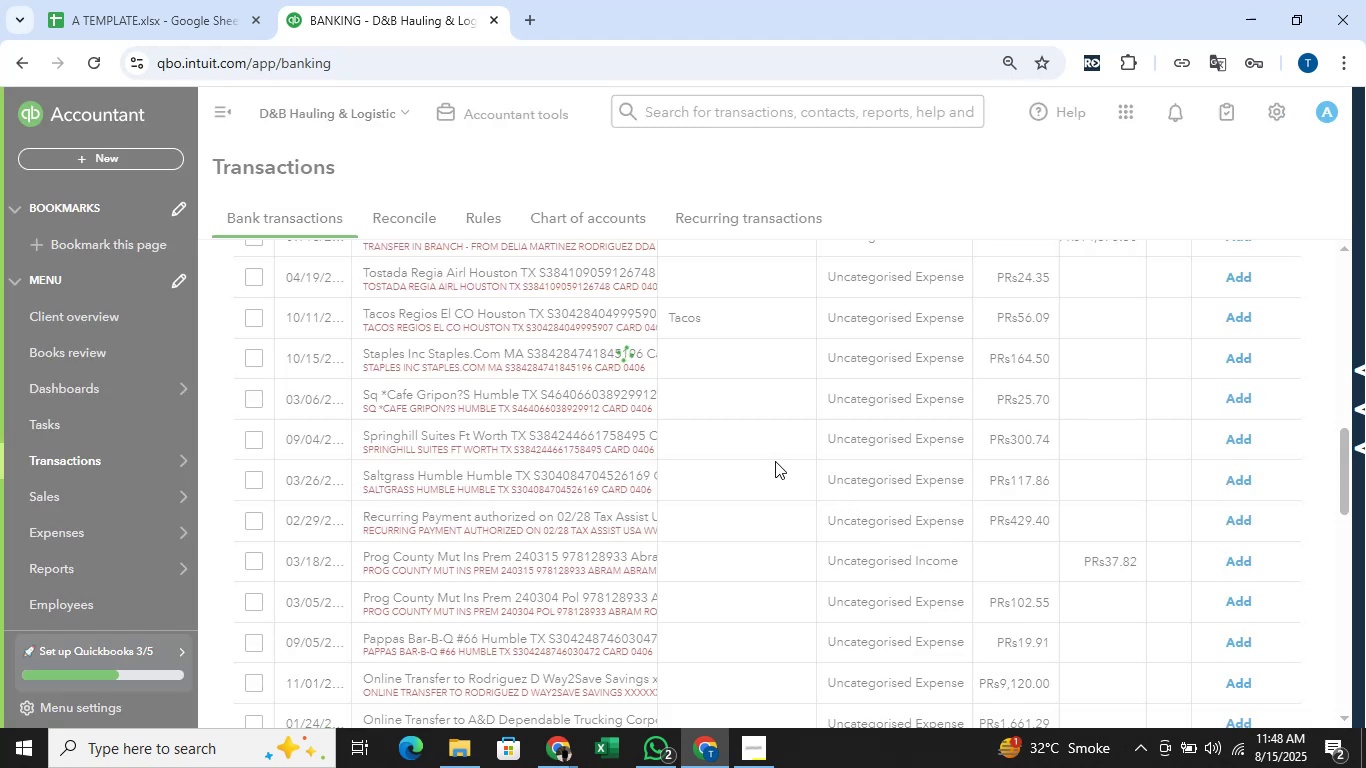 
left_click([255, 477])
 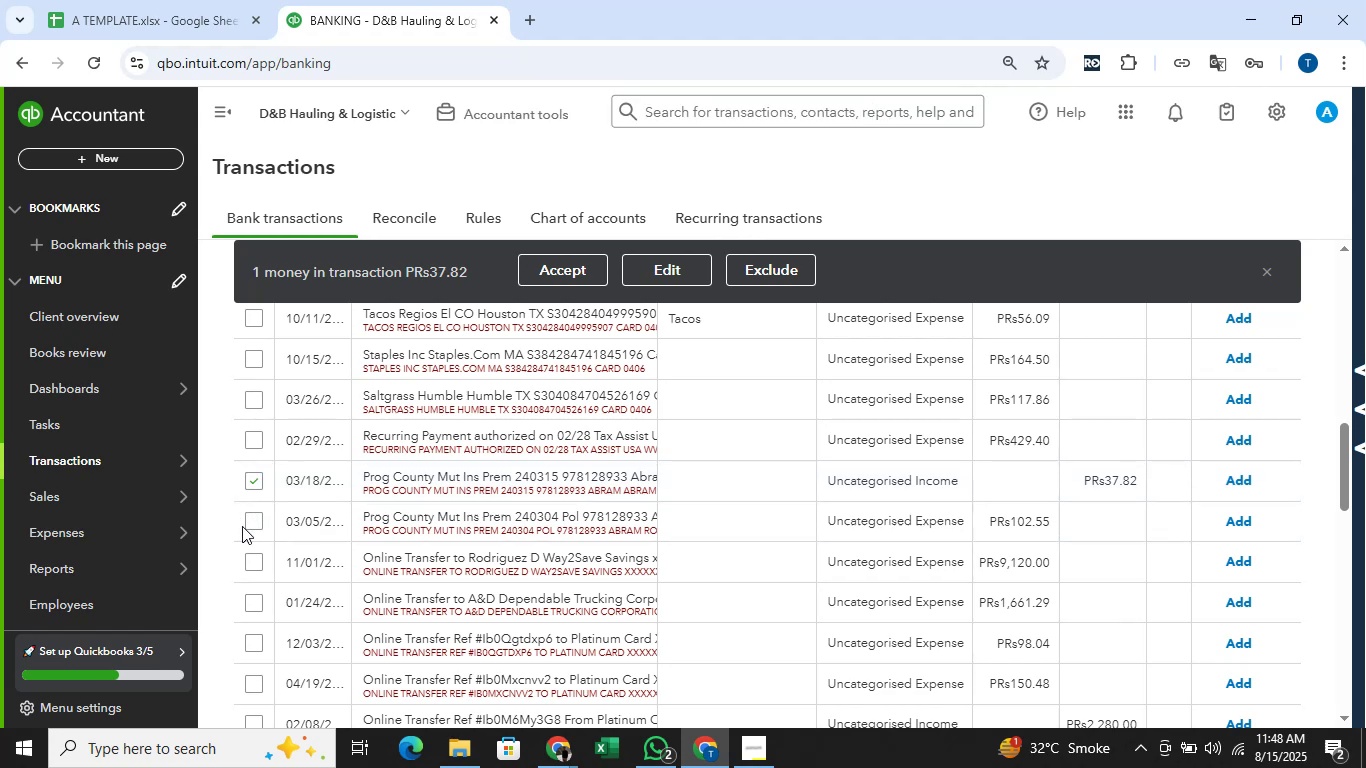 
left_click([247, 526])
 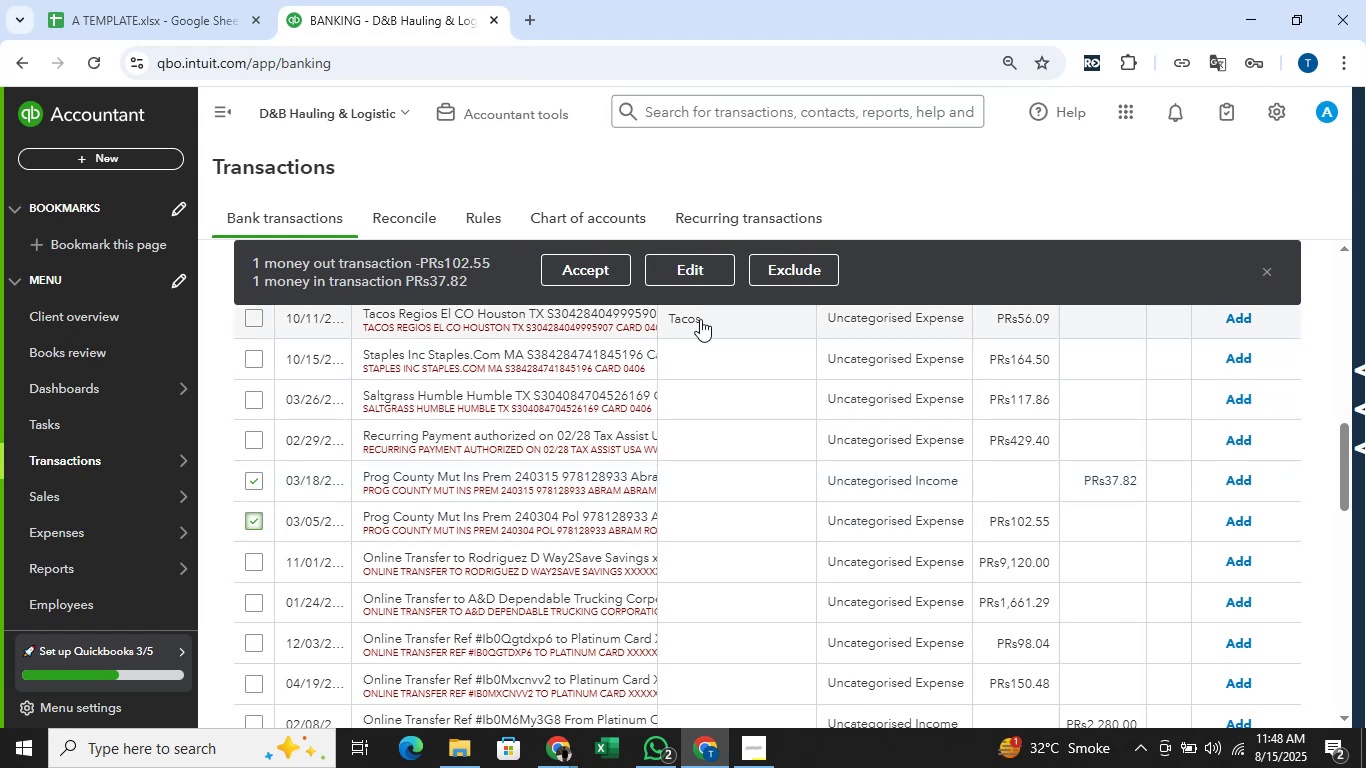 
left_click([708, 266])
 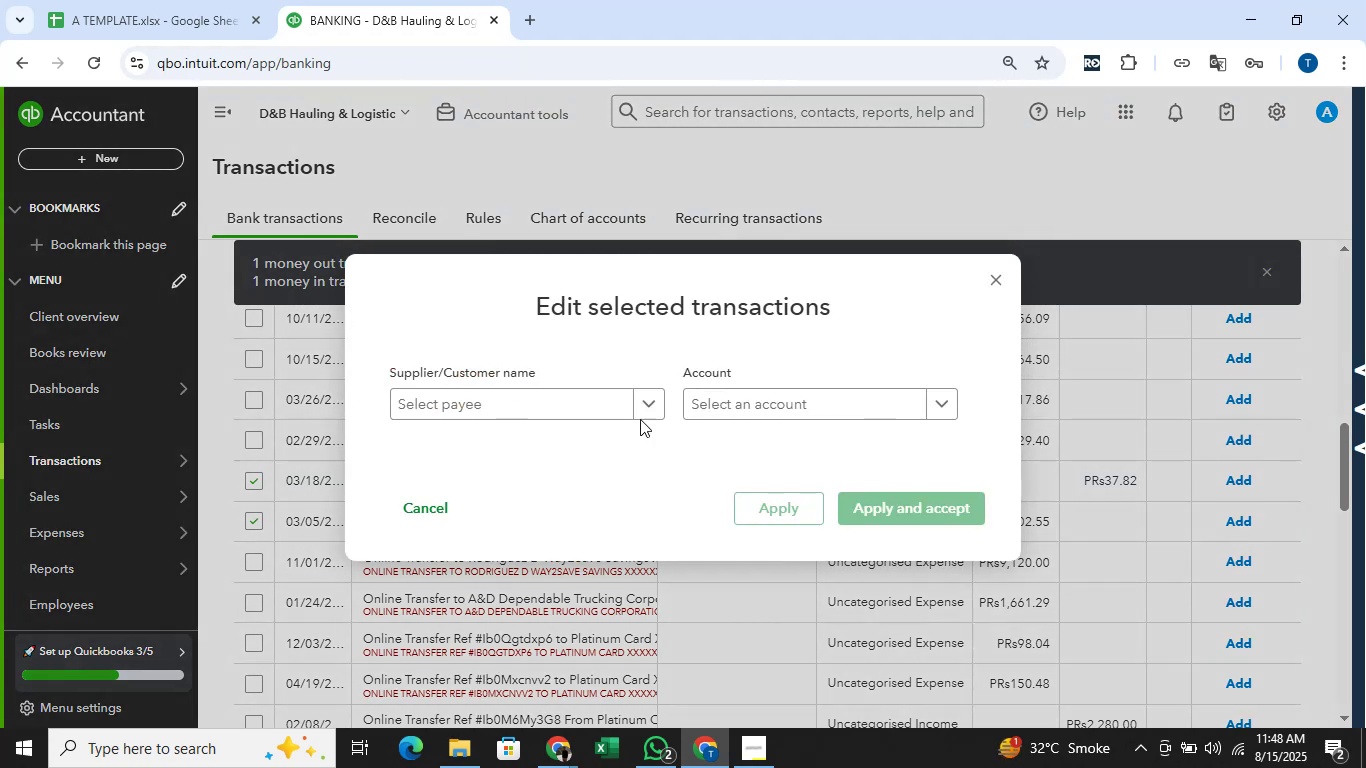 
left_click([778, 402])
 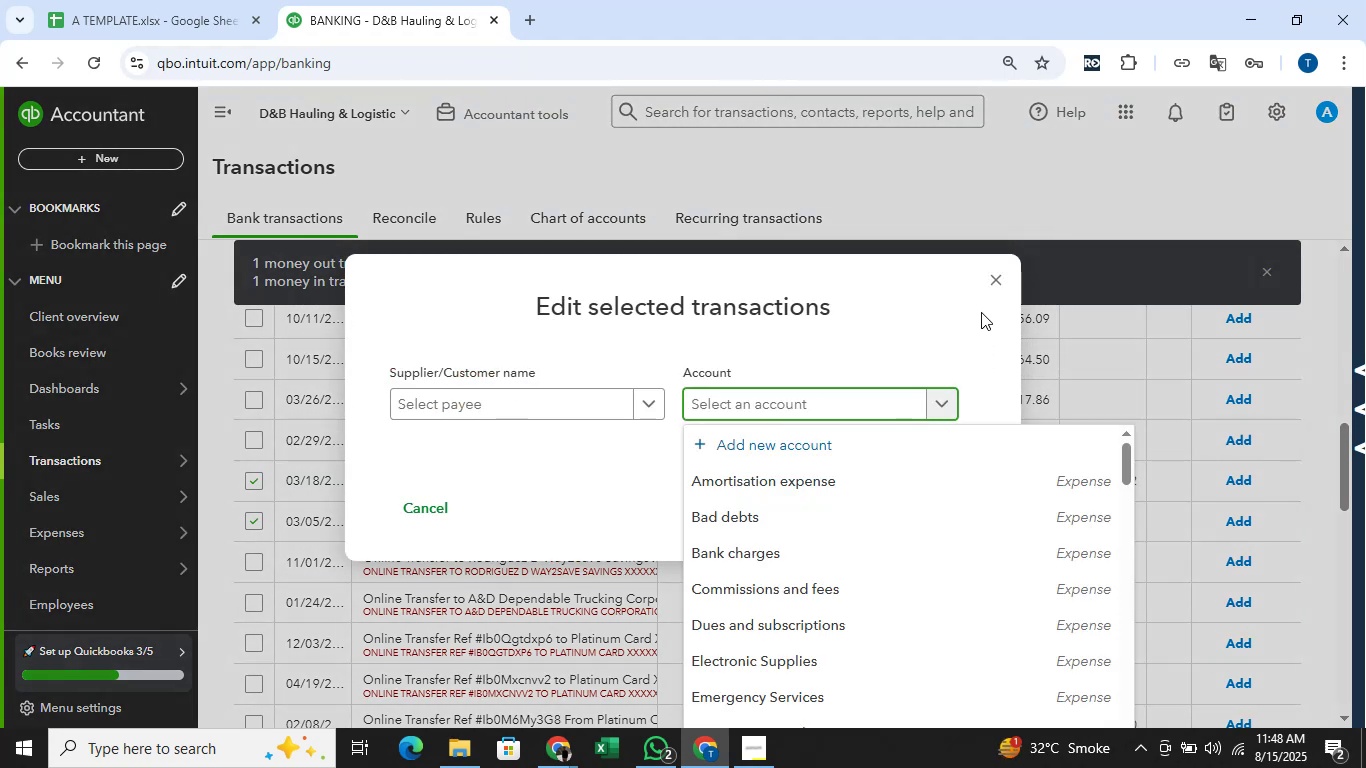 
left_click([997, 273])
 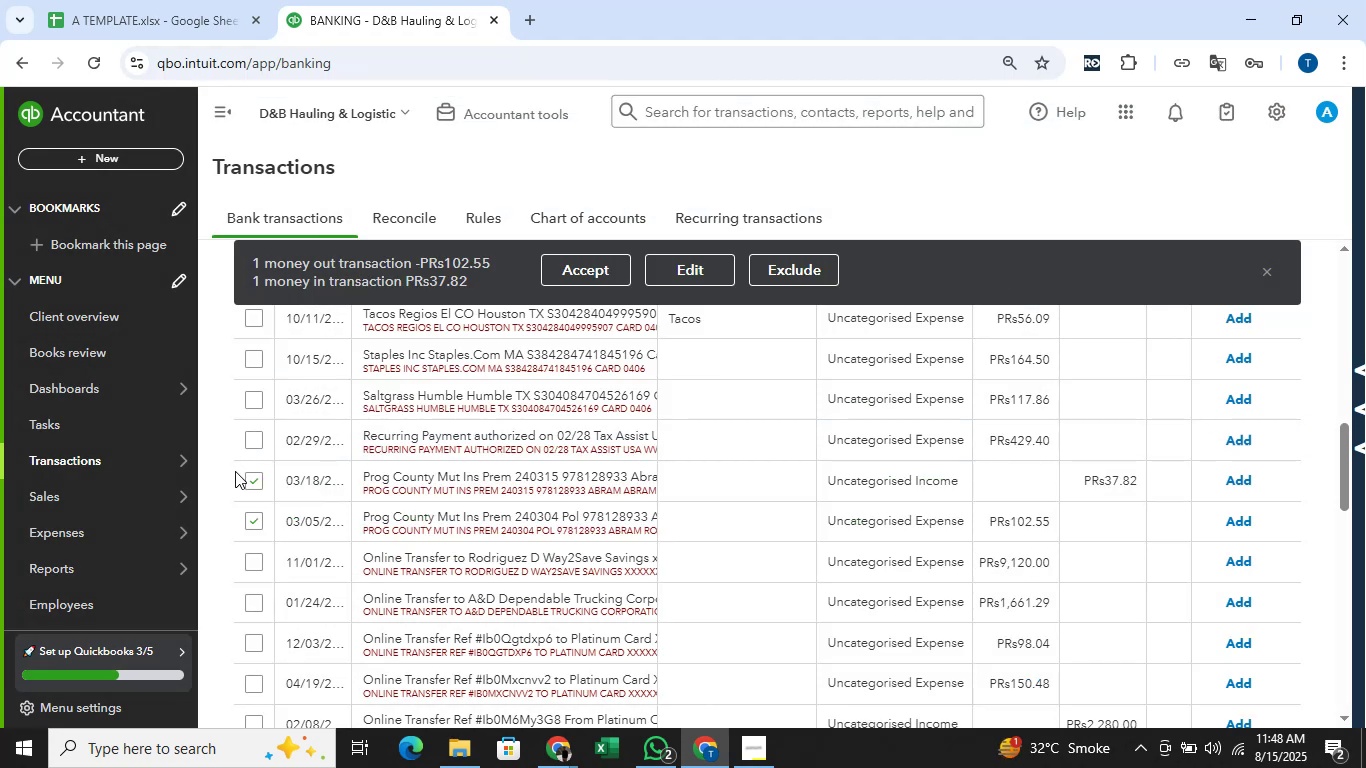 
left_click([249, 478])
 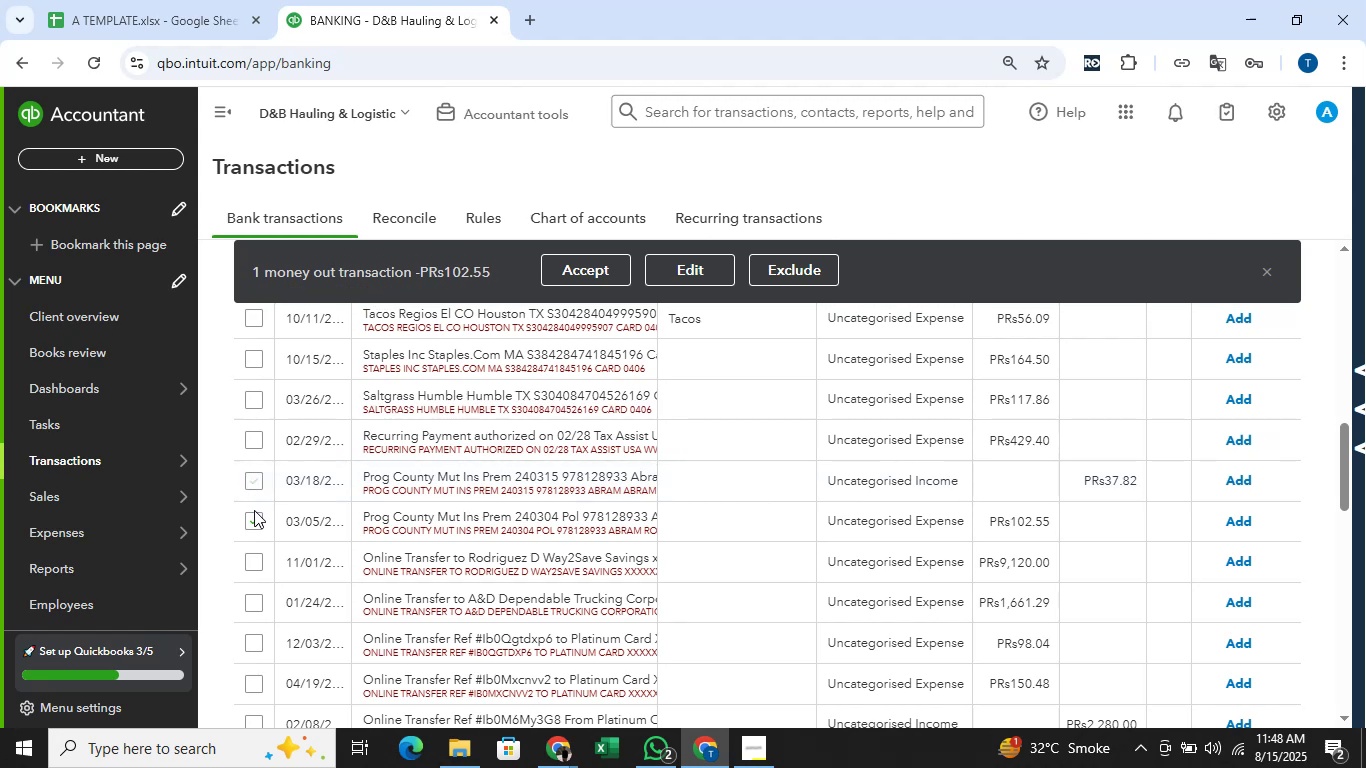 
left_click([254, 510])
 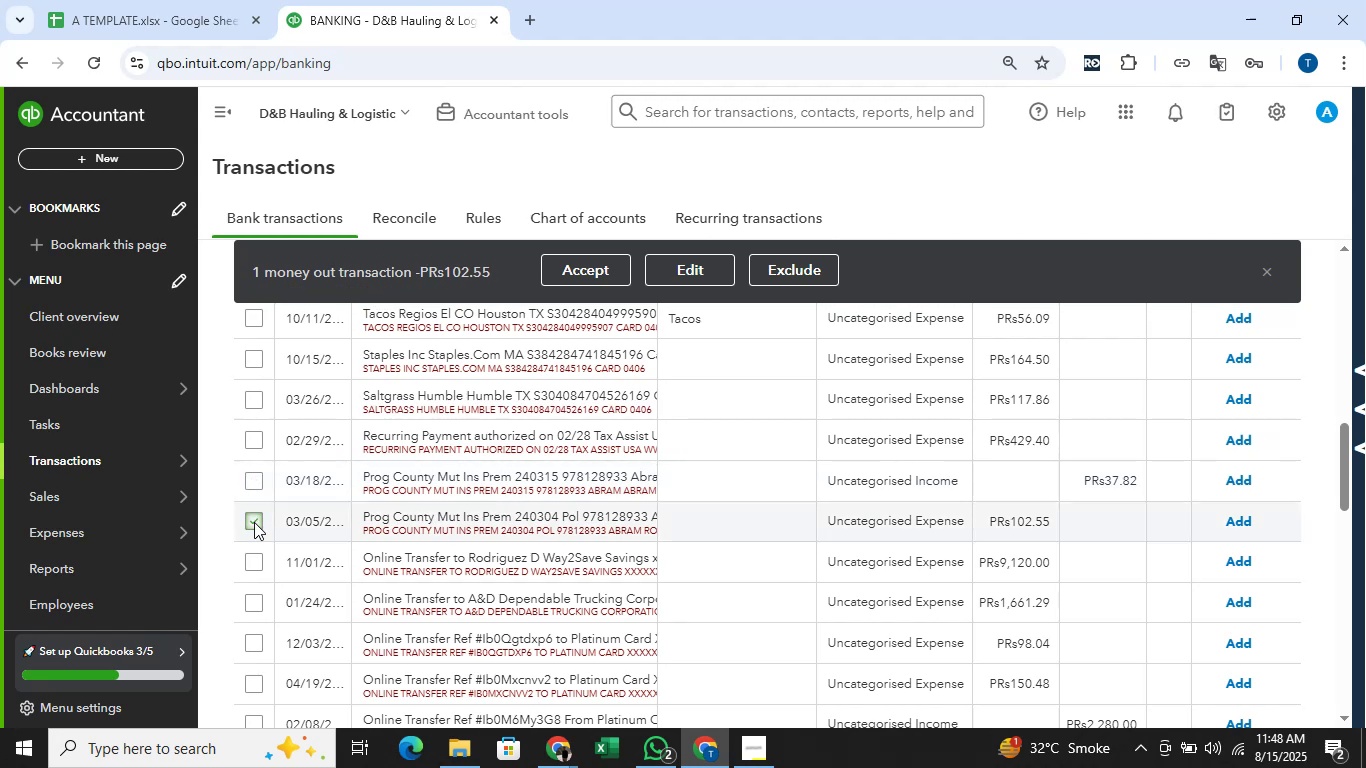 
left_click([254, 522])
 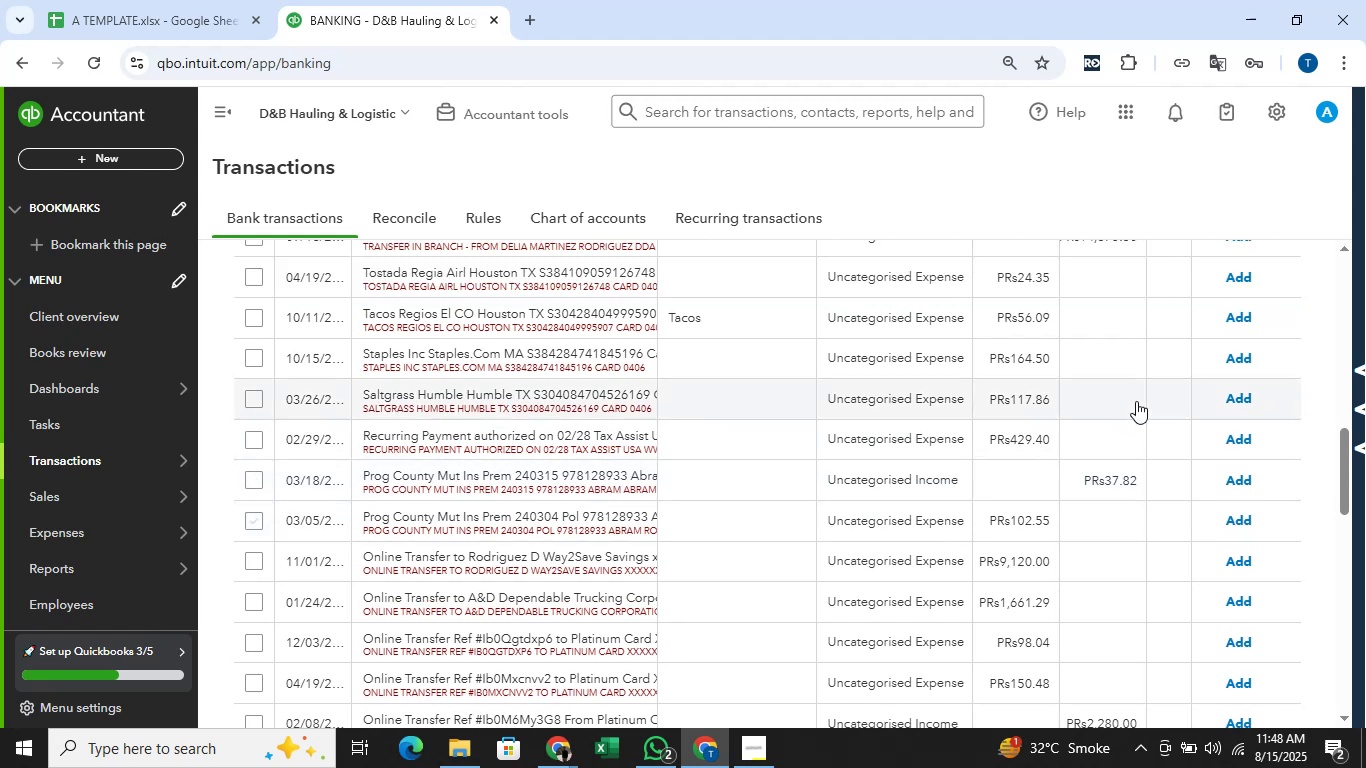 
scroll: coordinate [1138, 398], scroll_direction: down, amount: 8.0
 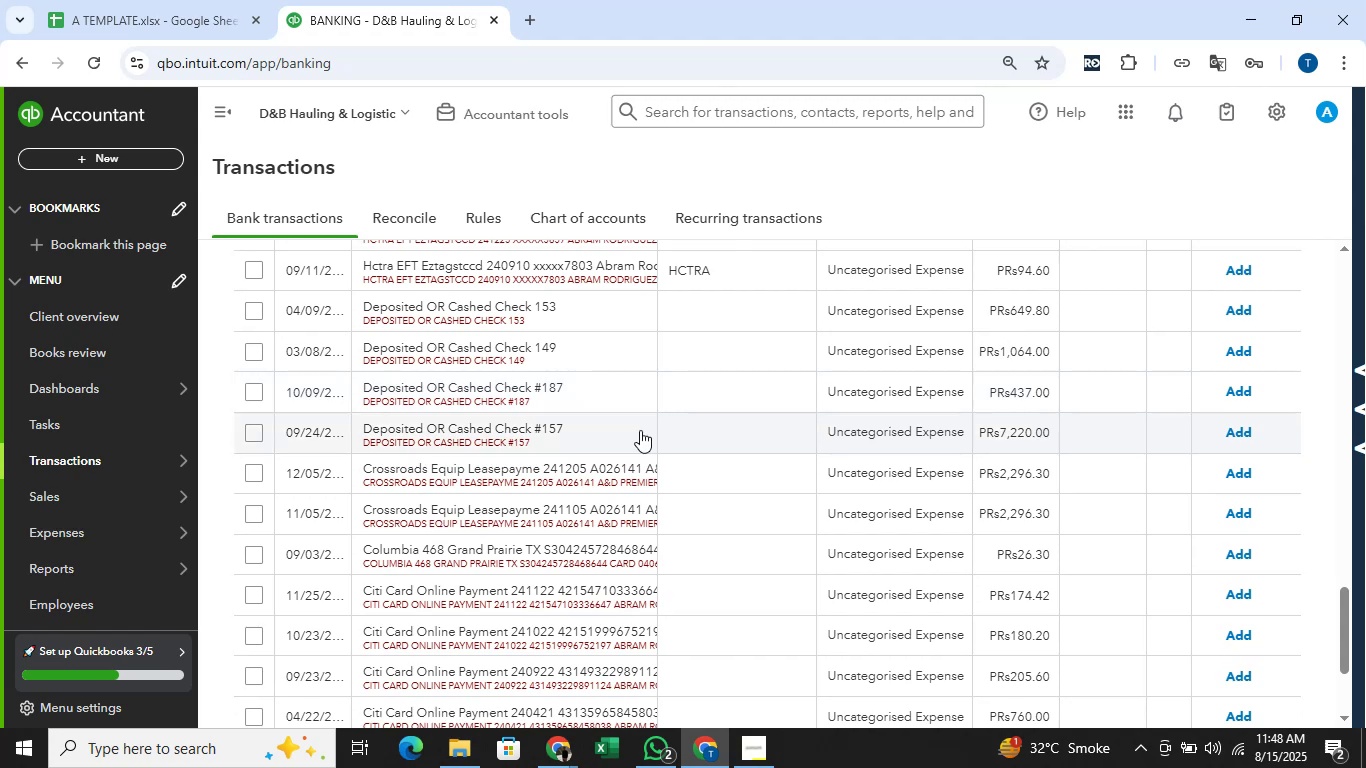 
wait(6.9)
 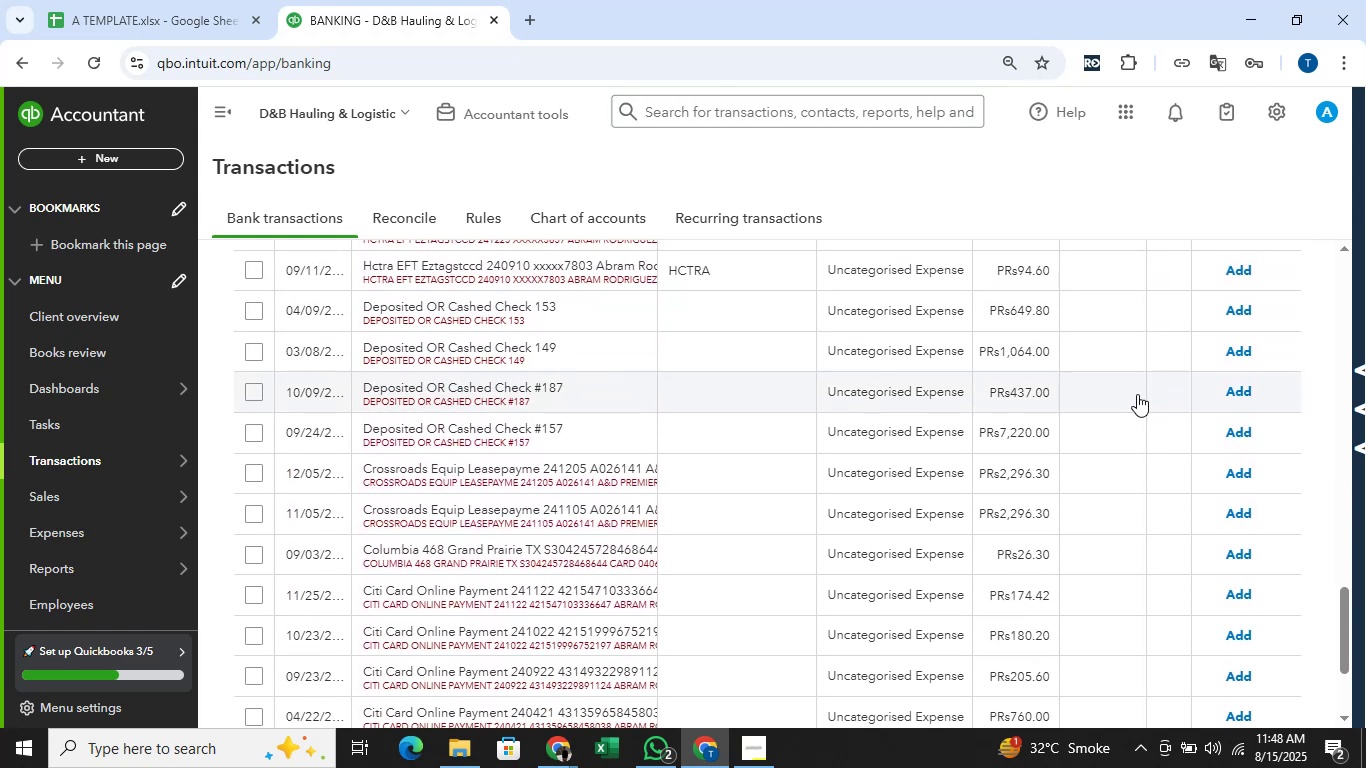 
left_click([248, 468])
 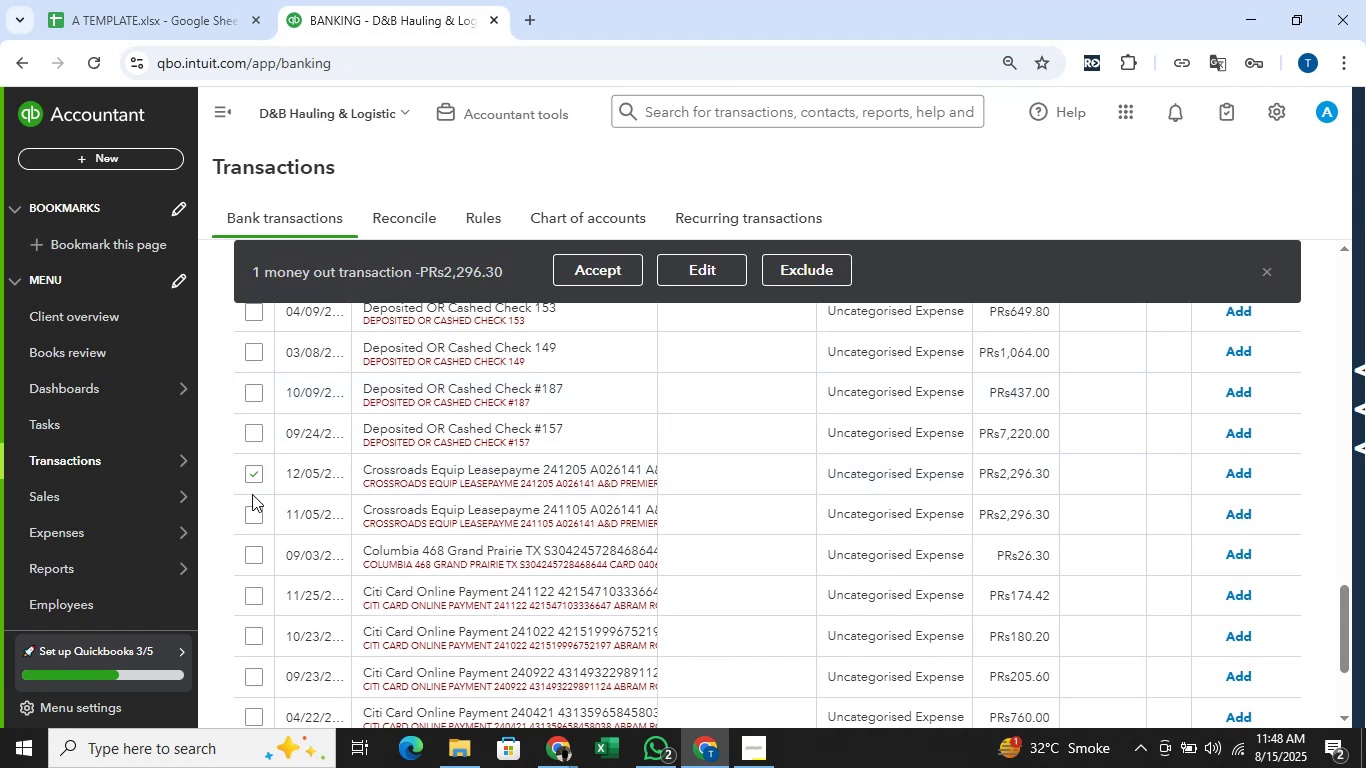 
left_click([252, 519])
 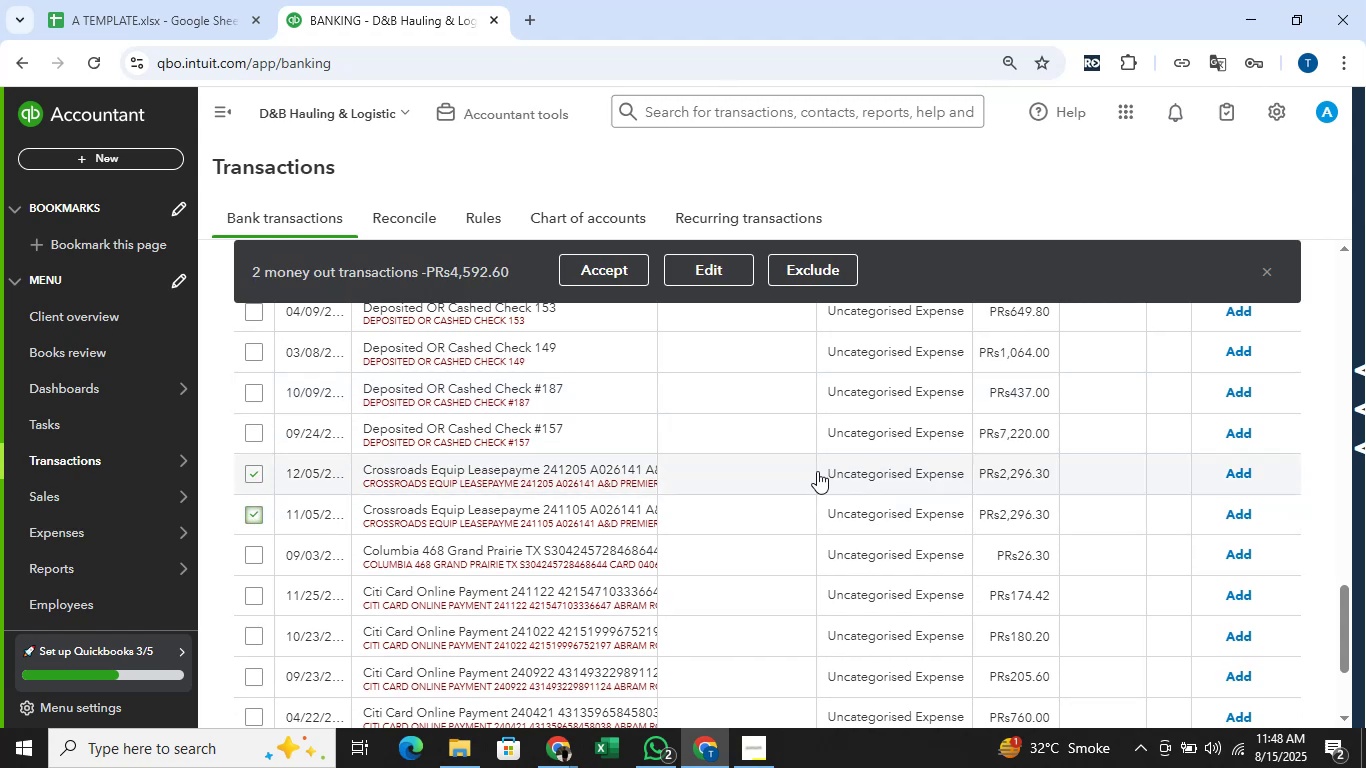 
scroll: coordinate [817, 471], scroll_direction: down, amount: 1.0
 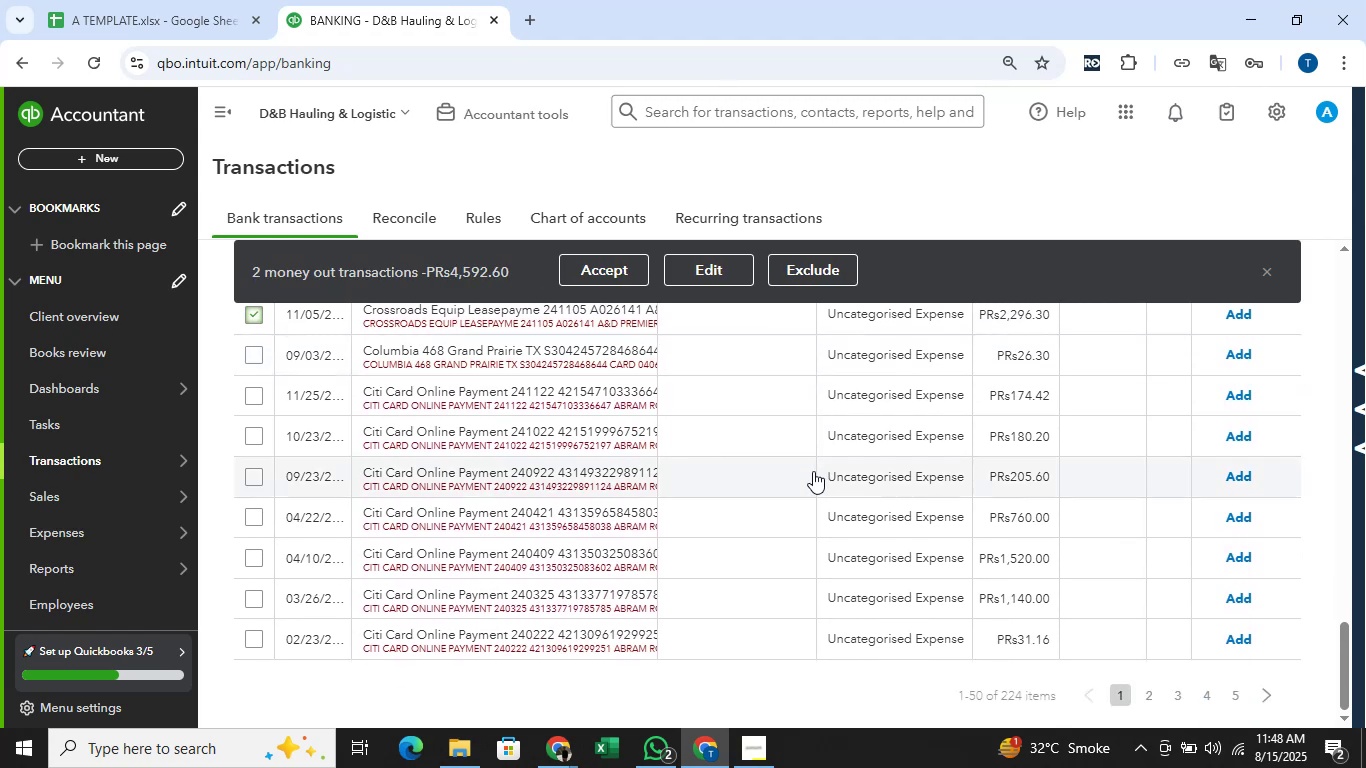 
scroll: coordinate [807, 469], scroll_direction: up, amount: 1.0
 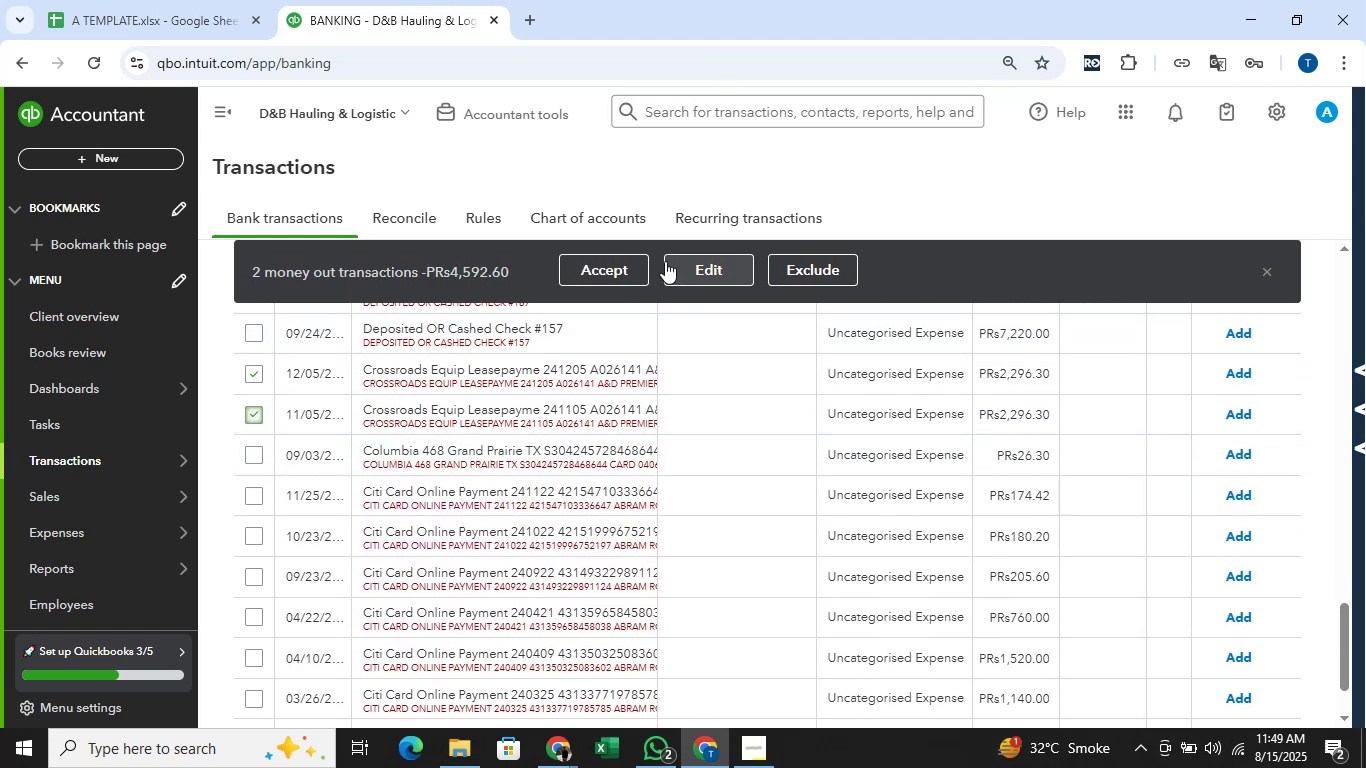 
left_click([701, 277])
 